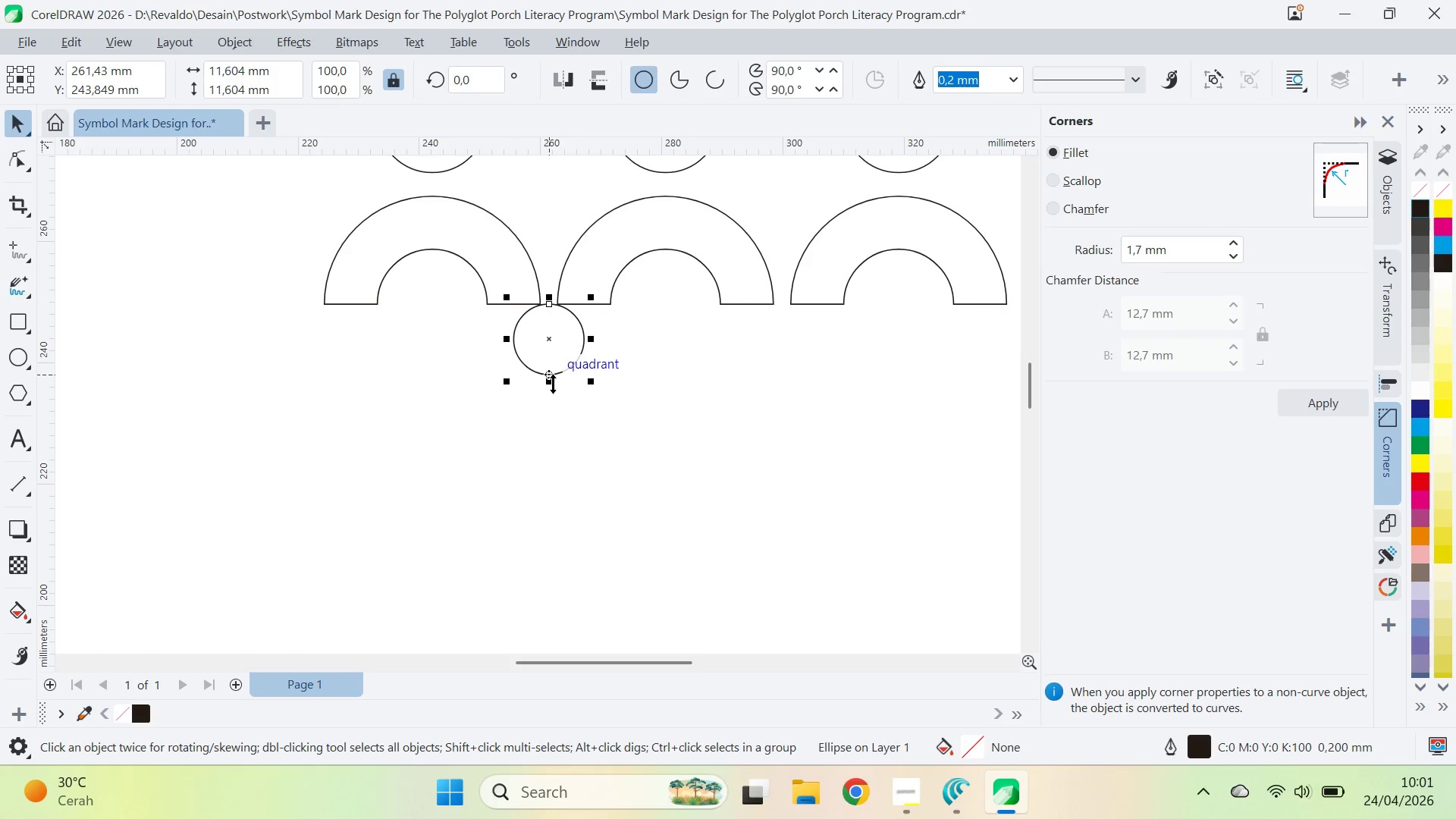 
left_click_drag(start_coordinate=[553, 384], to_coordinate=[544, 453])
 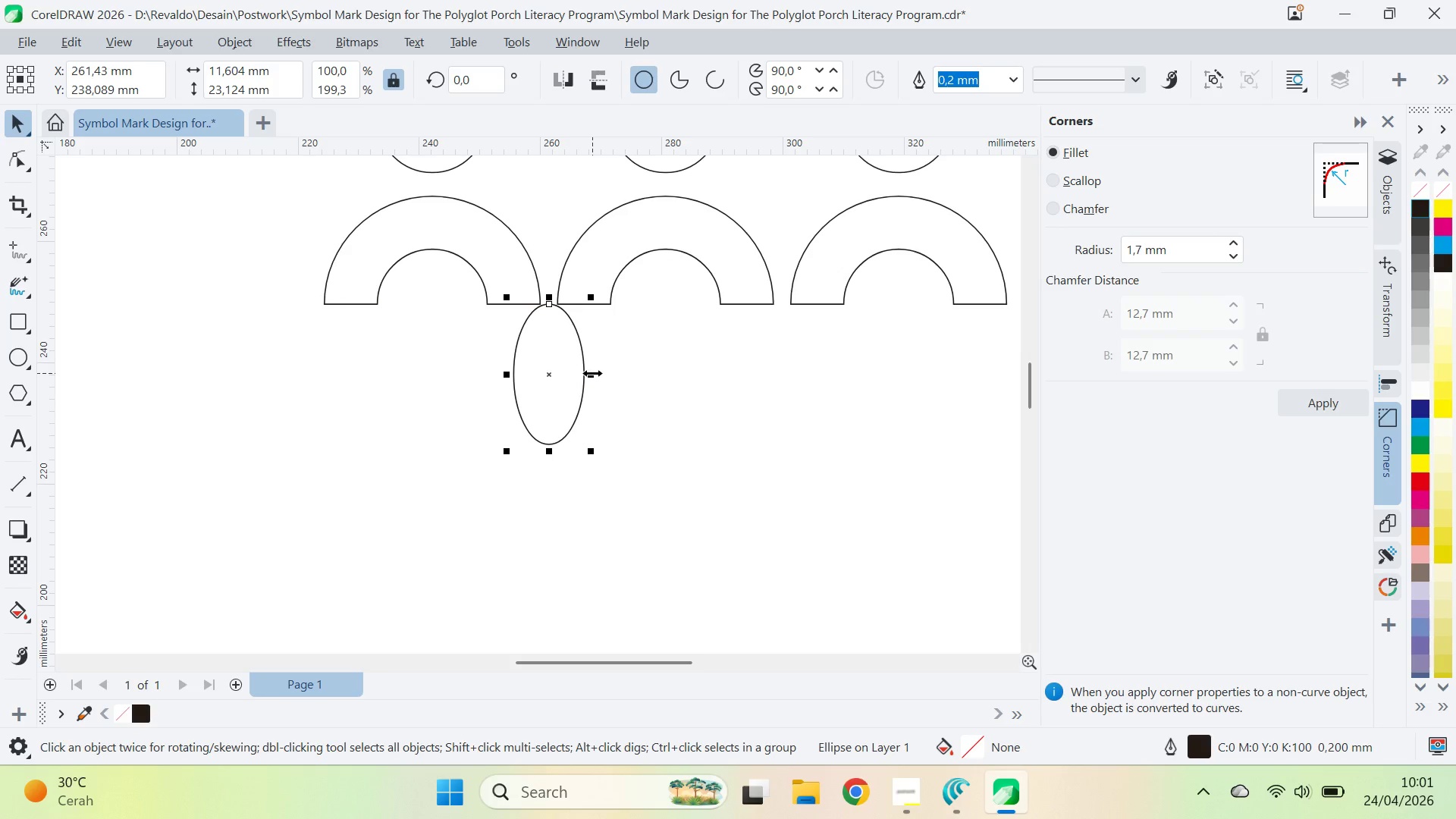 
key(A)
 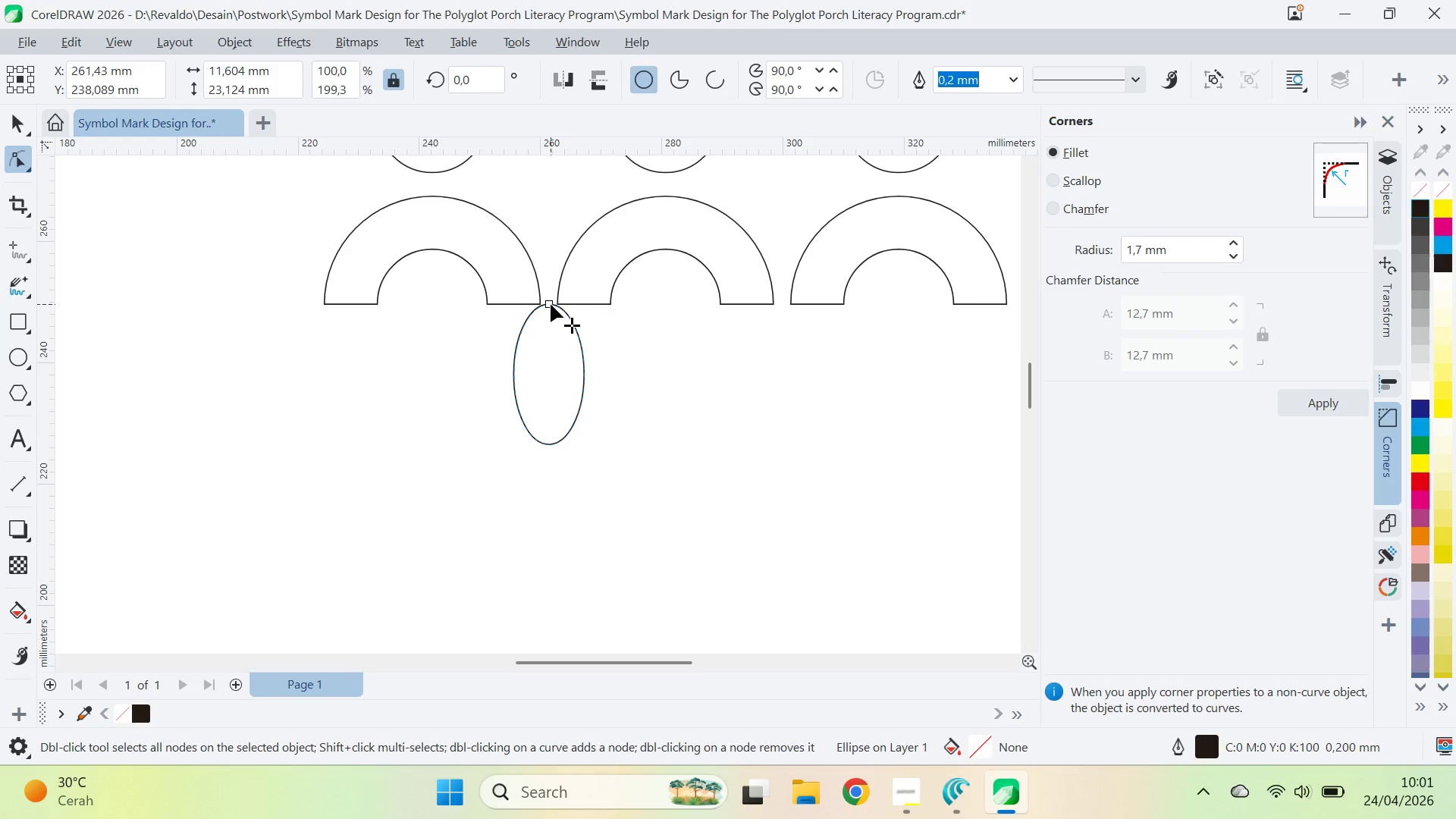 
left_click_drag(start_coordinate=[551, 303], to_coordinate=[515, 374])
 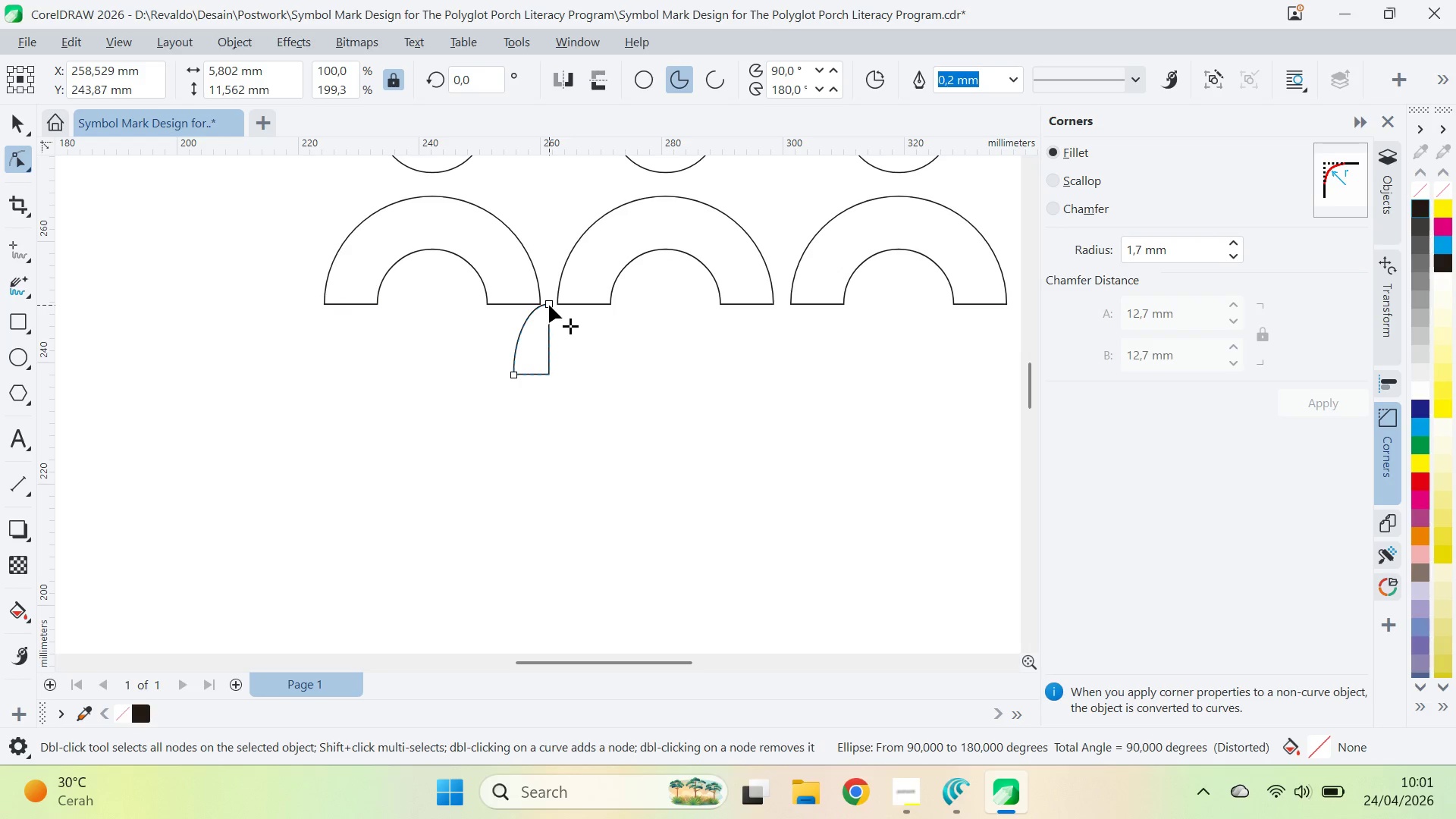 
key(Control+Z)
 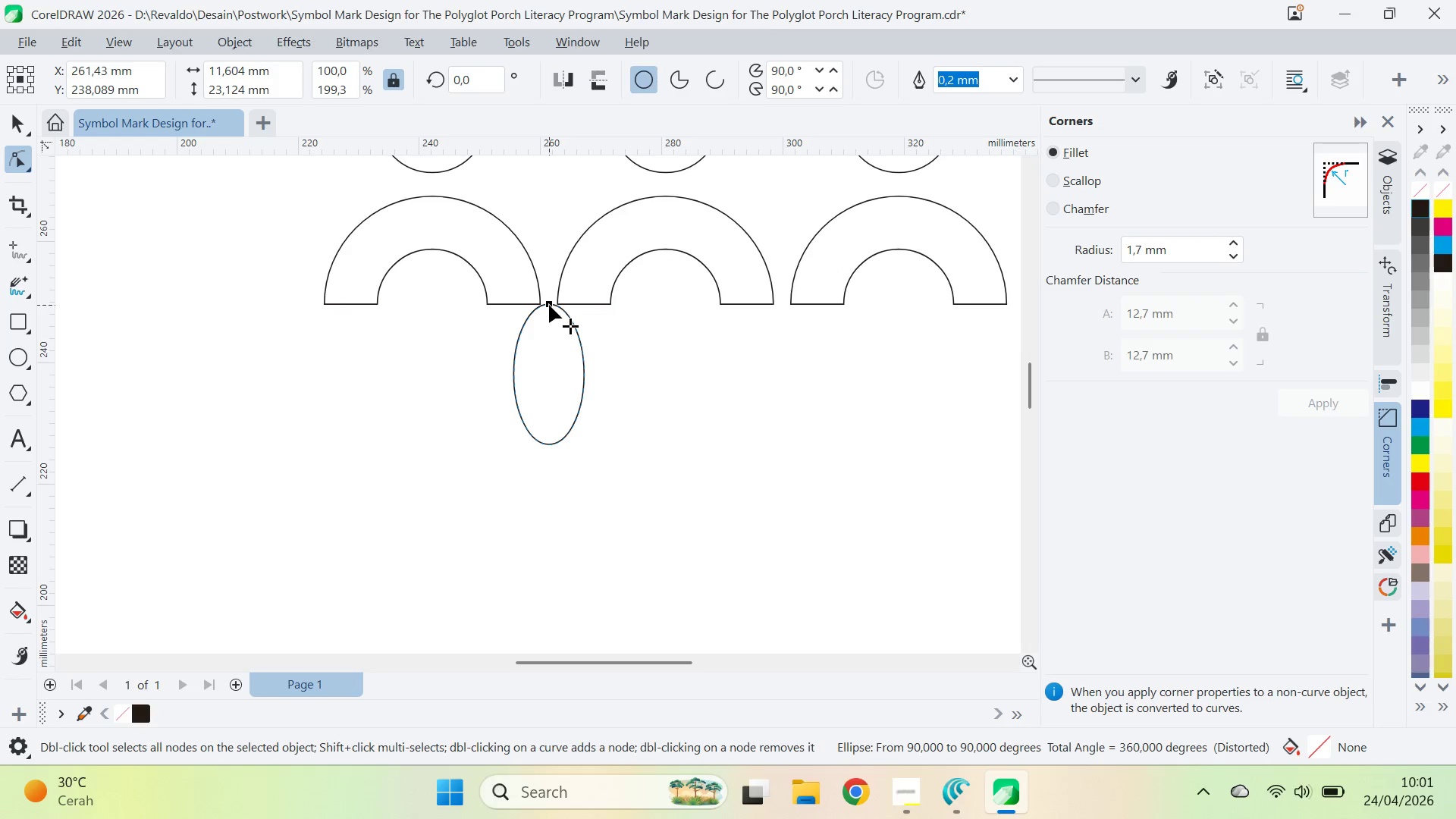 
left_click_drag(start_coordinate=[549, 305], to_coordinate=[586, 379])
 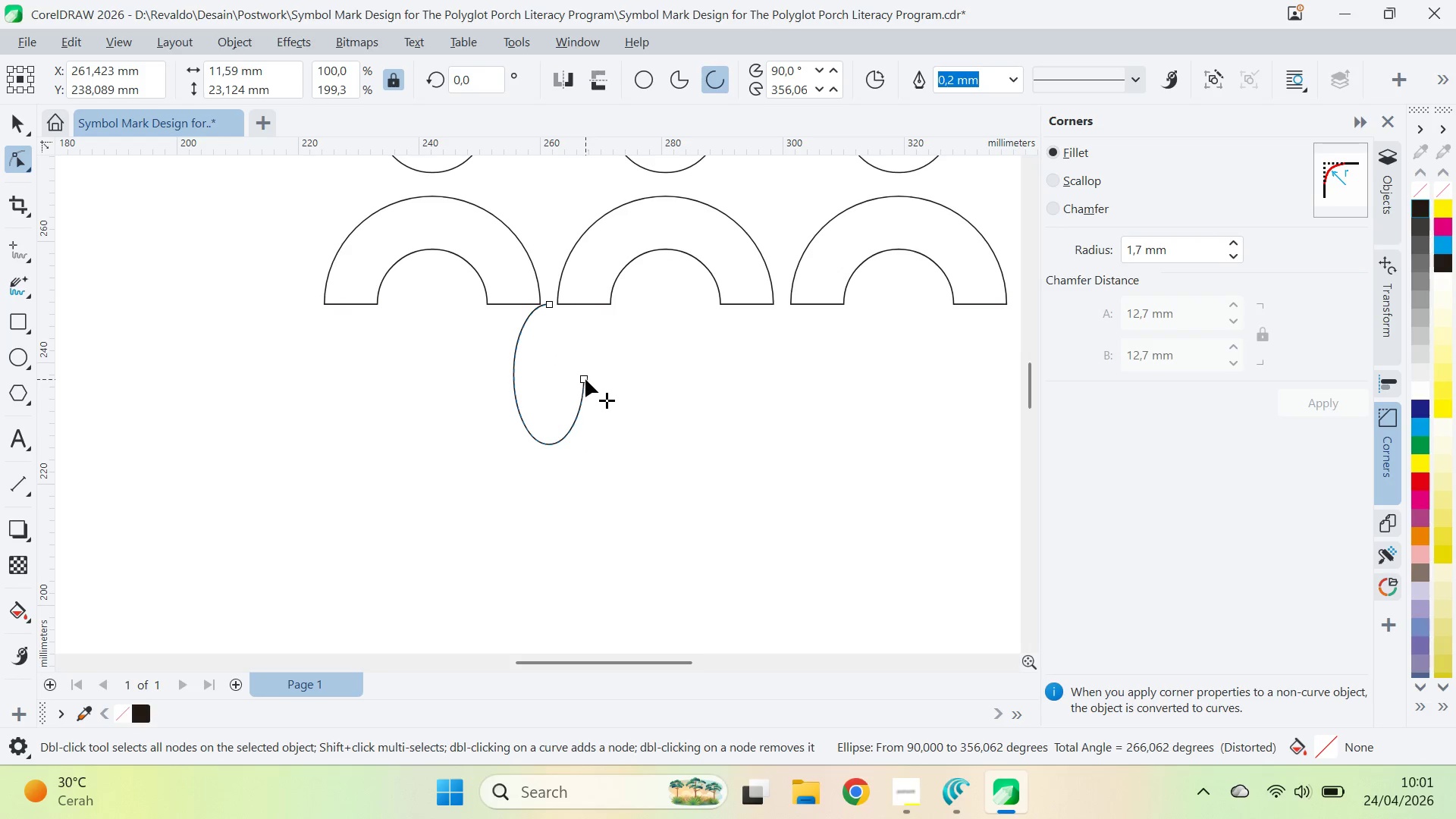 
left_click_drag(start_coordinate=[584, 380], to_coordinate=[587, 370])
 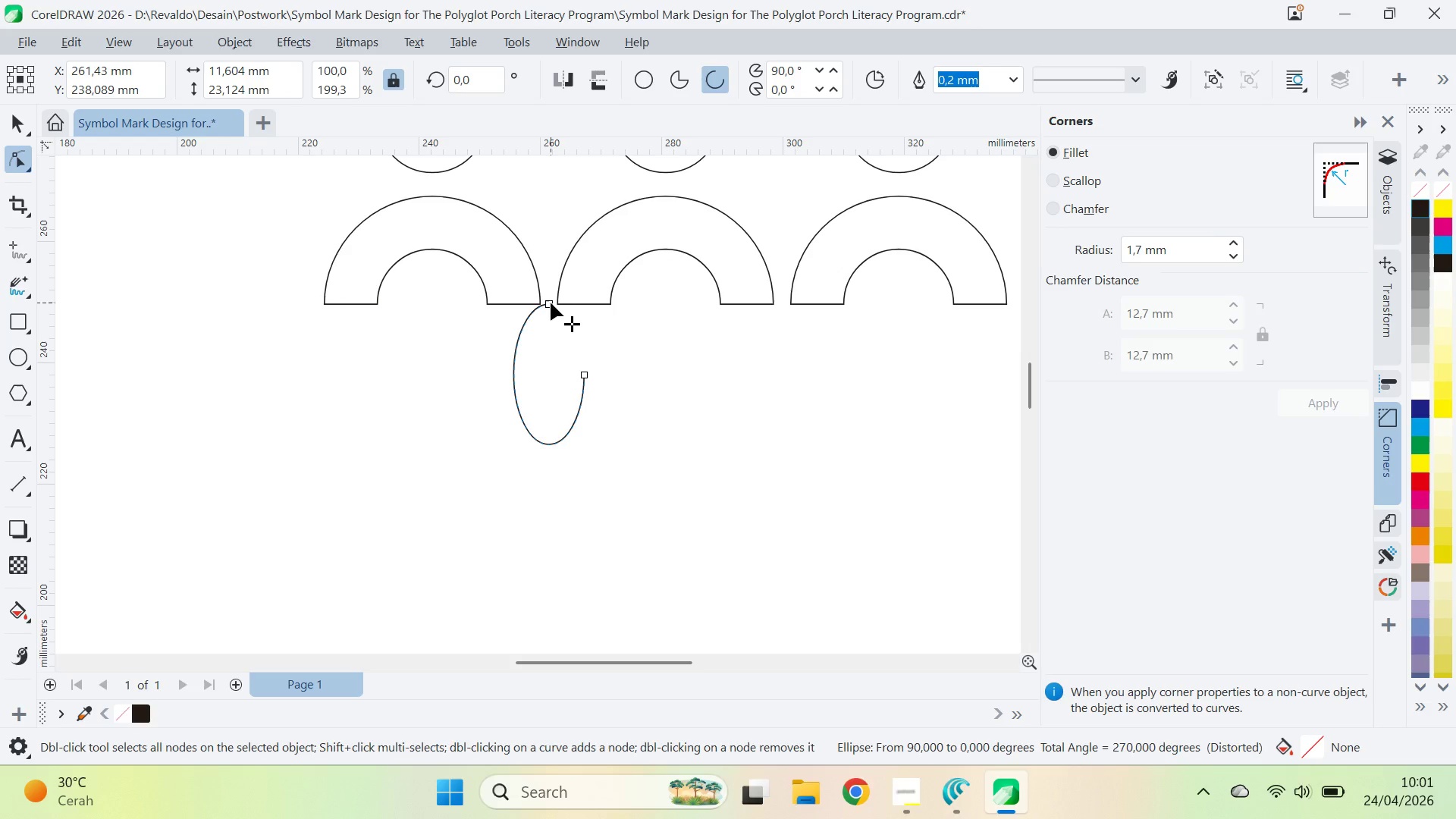 
left_click_drag(start_coordinate=[551, 303], to_coordinate=[515, 376])
 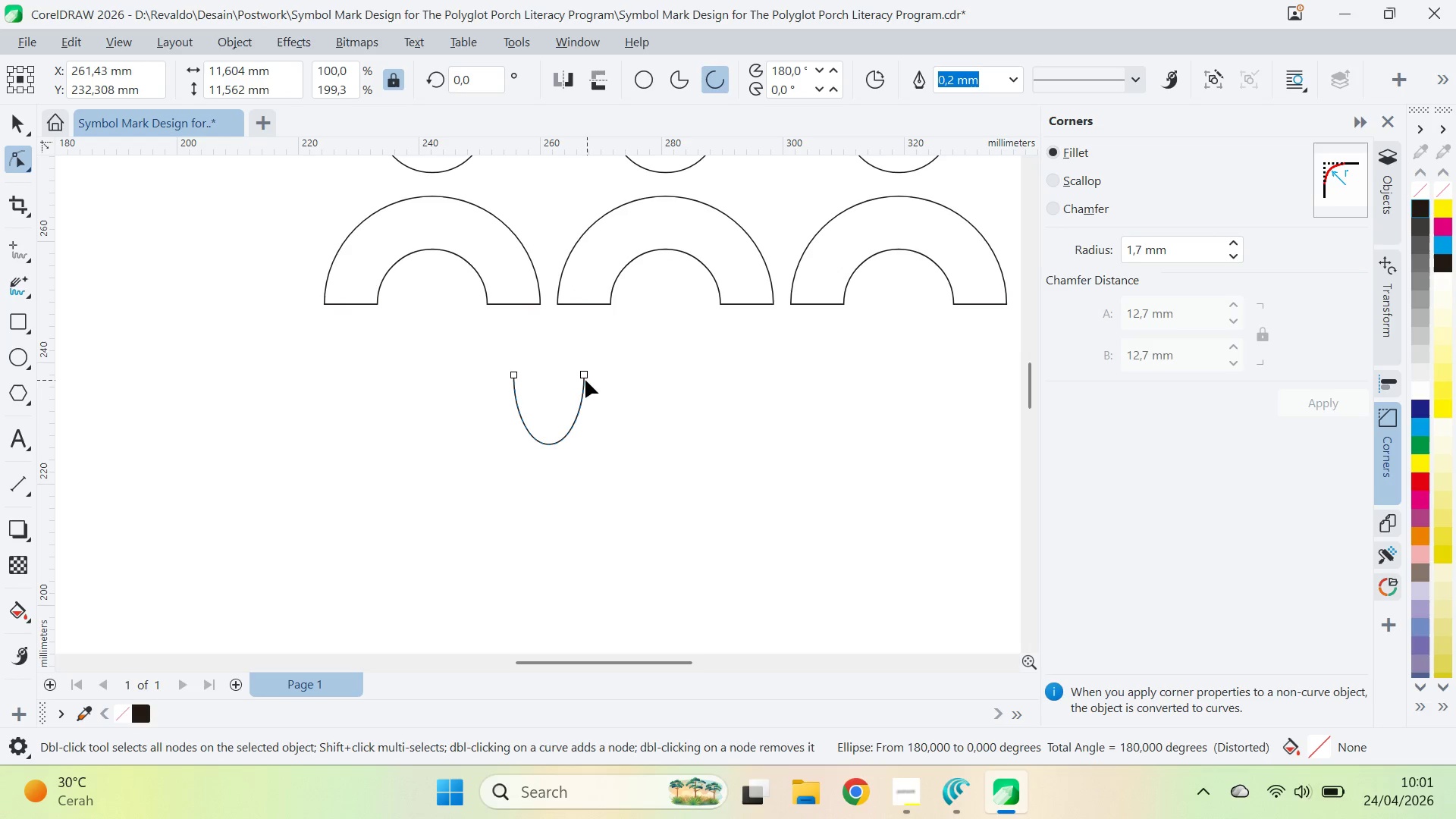 
left_click_drag(start_coordinate=[585, 375], to_coordinate=[579, 330])
 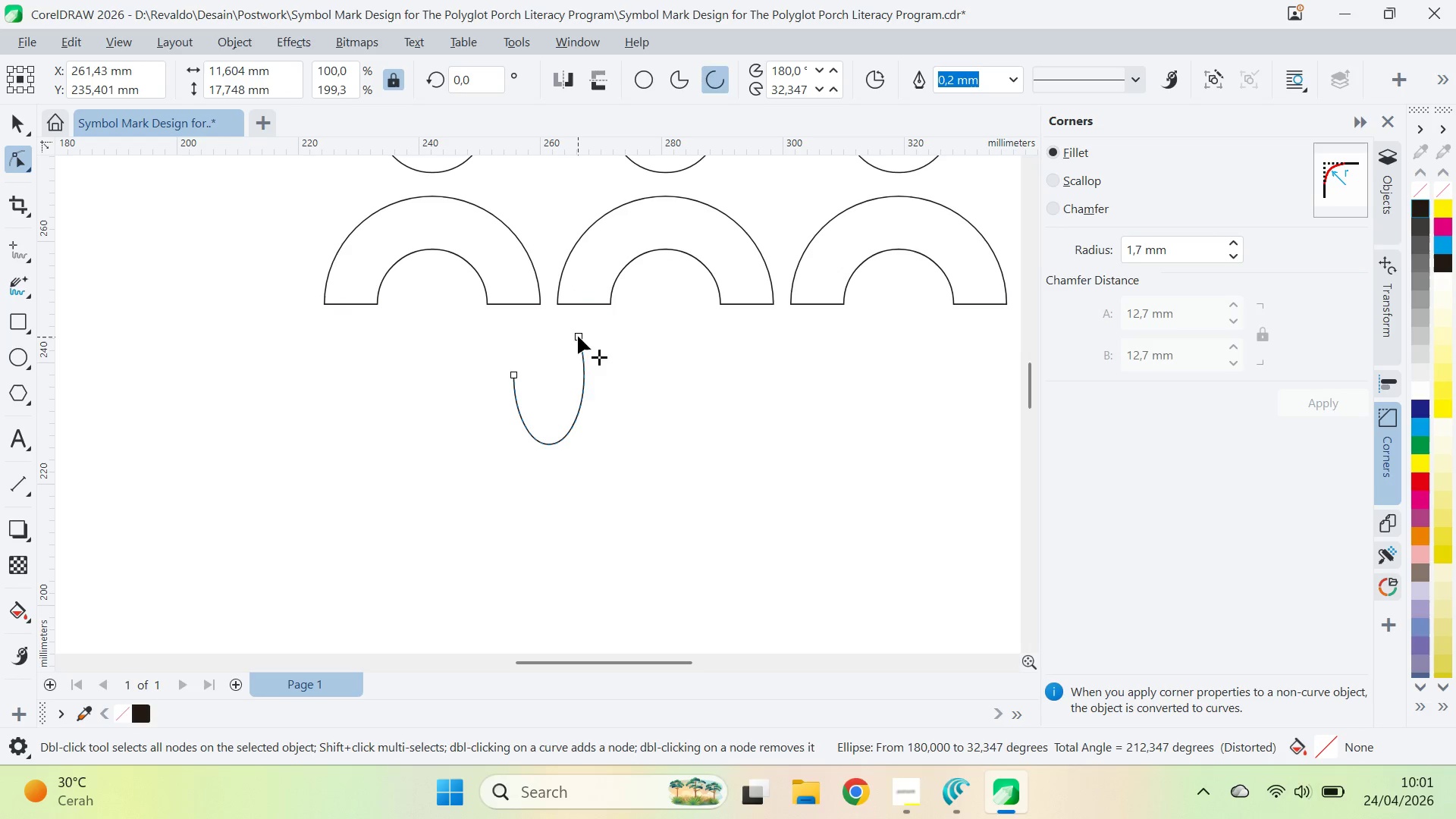 
left_click_drag(start_coordinate=[578, 336], to_coordinate=[589, 375])
 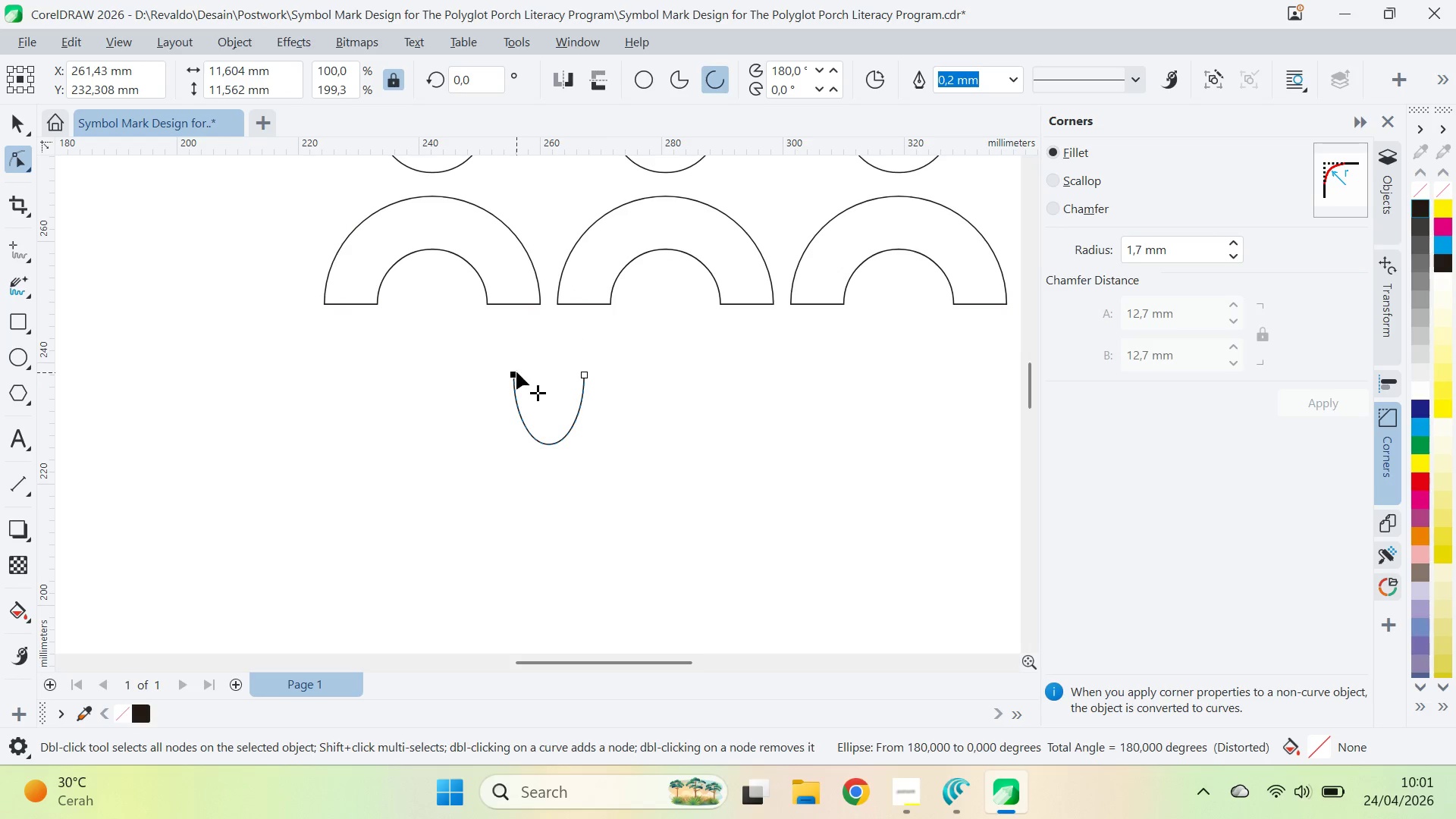 
hold_key(key=ControlLeft, duration=0.88)
 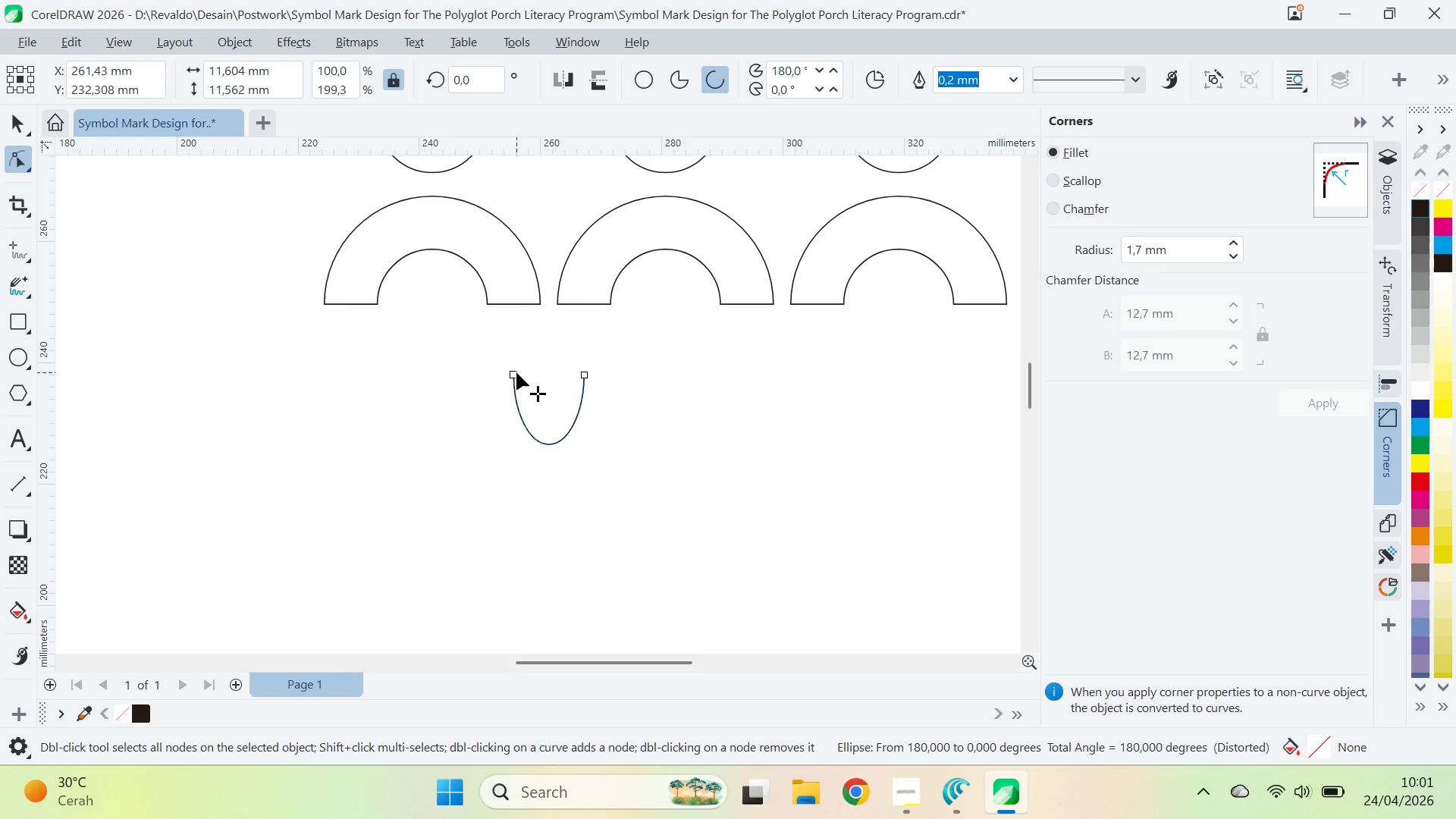 
left_click_drag(start_coordinate=[516, 372], to_coordinate=[544, 317])
 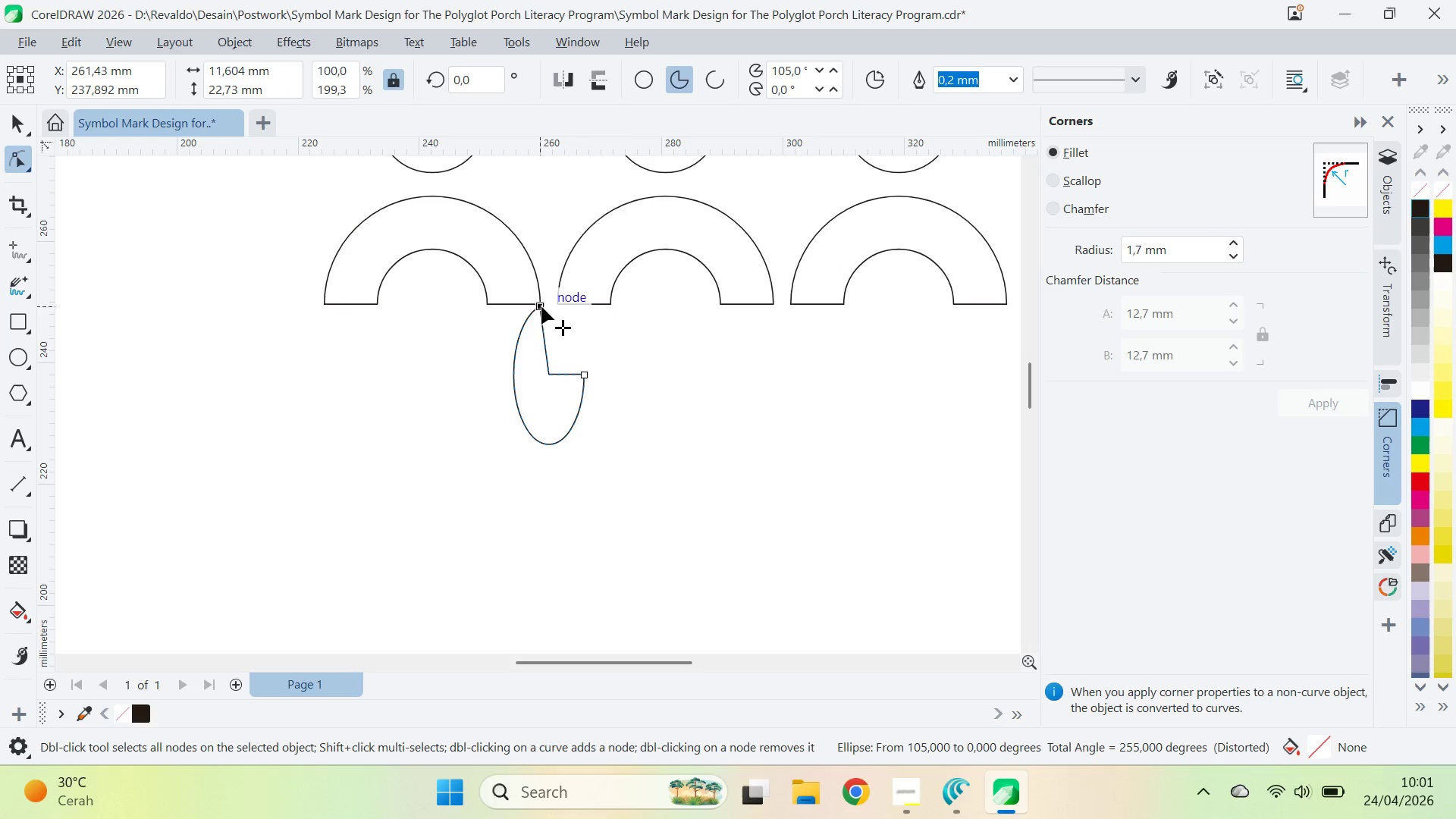 
hold_key(key=ControlLeft, duration=0.38)
 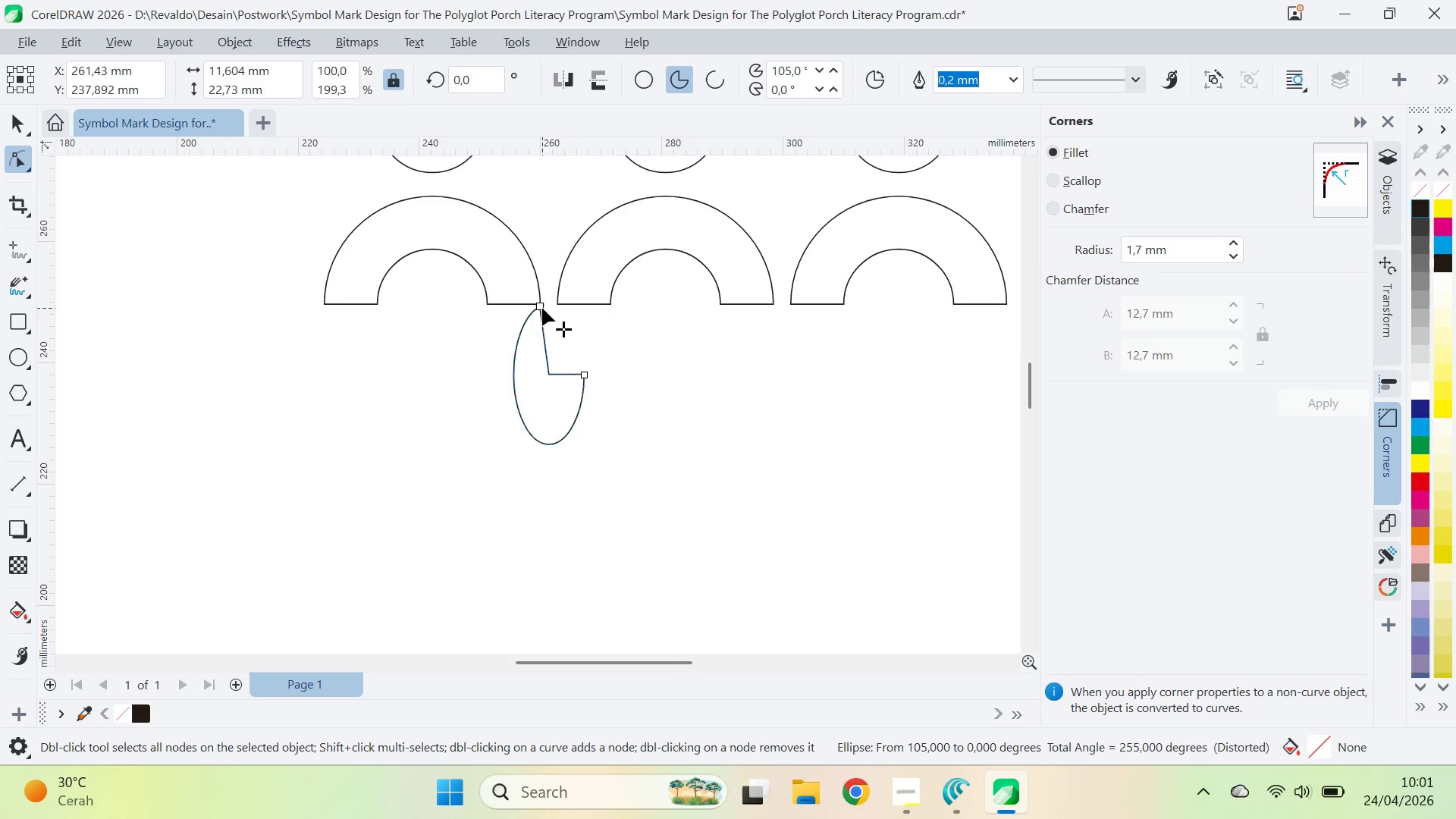 
left_click_drag(start_coordinate=[541, 307], to_coordinate=[518, 371])
 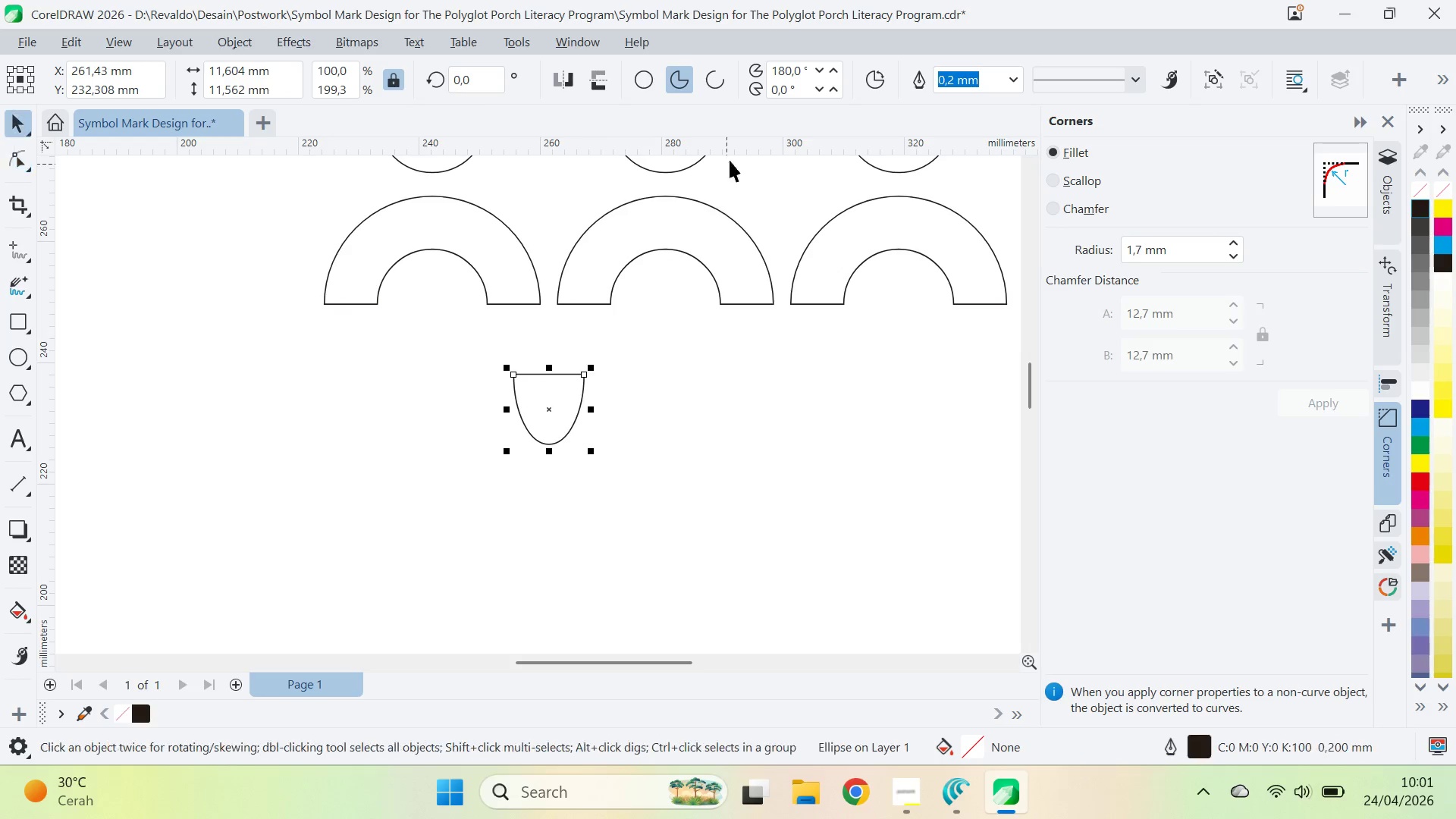 
hold_key(key=ControlLeft, duration=0.97)
 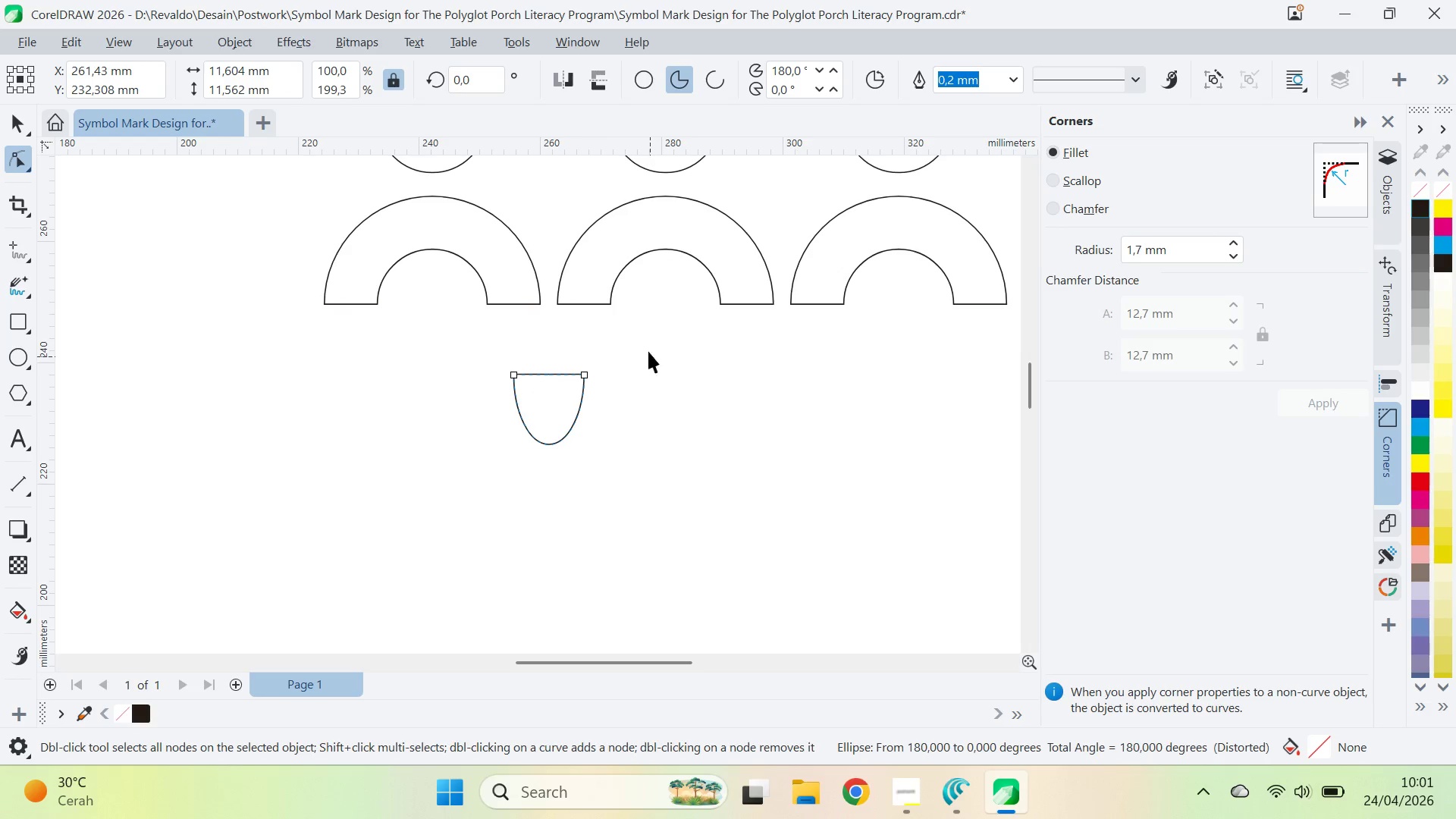 
key(V)
 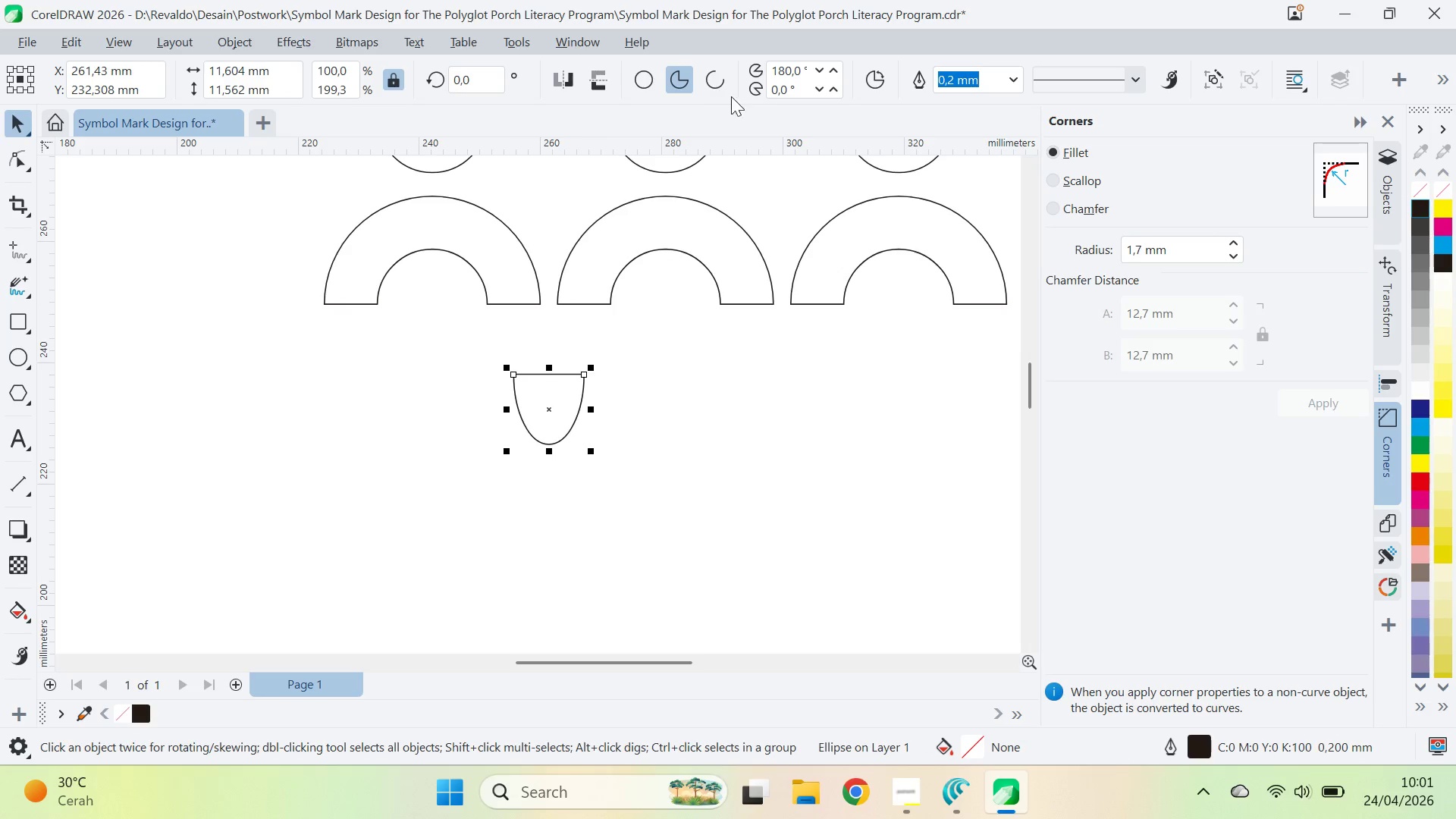 
left_click([711, 85])
 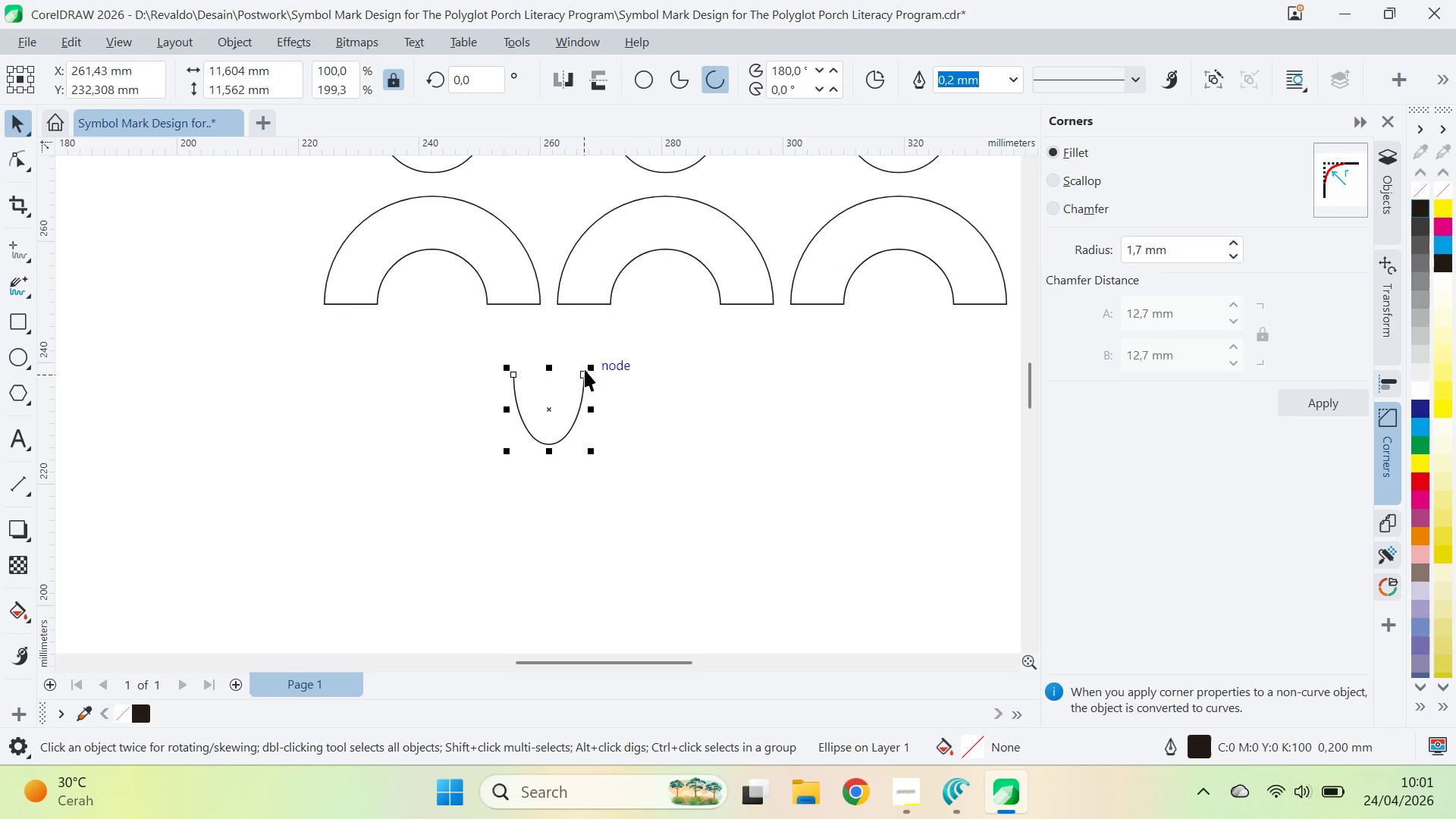 
left_click_drag(start_coordinate=[582, 372], to_coordinate=[584, 300])
 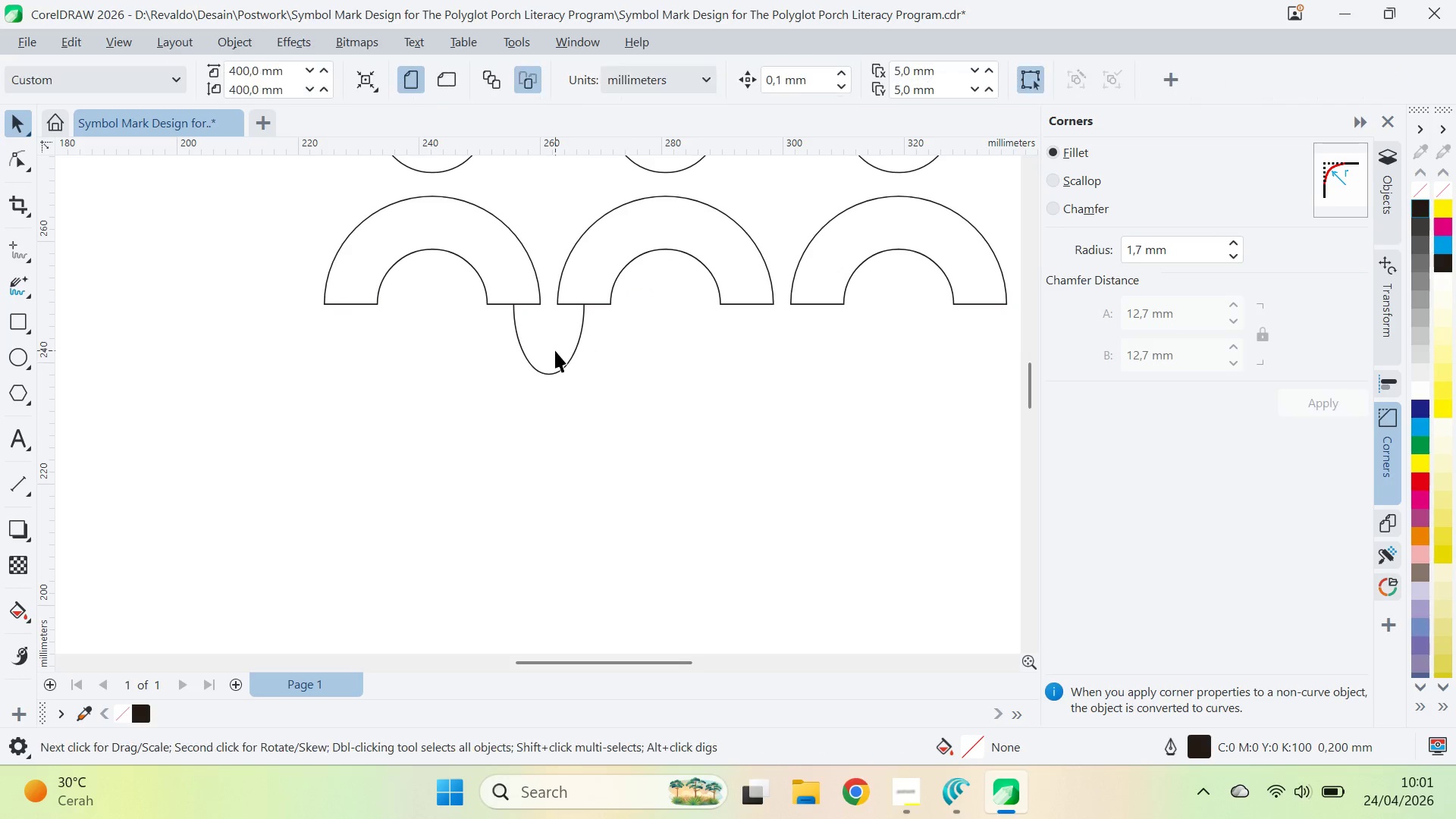 
hold_key(key=ShiftLeft, duration=0.78)
 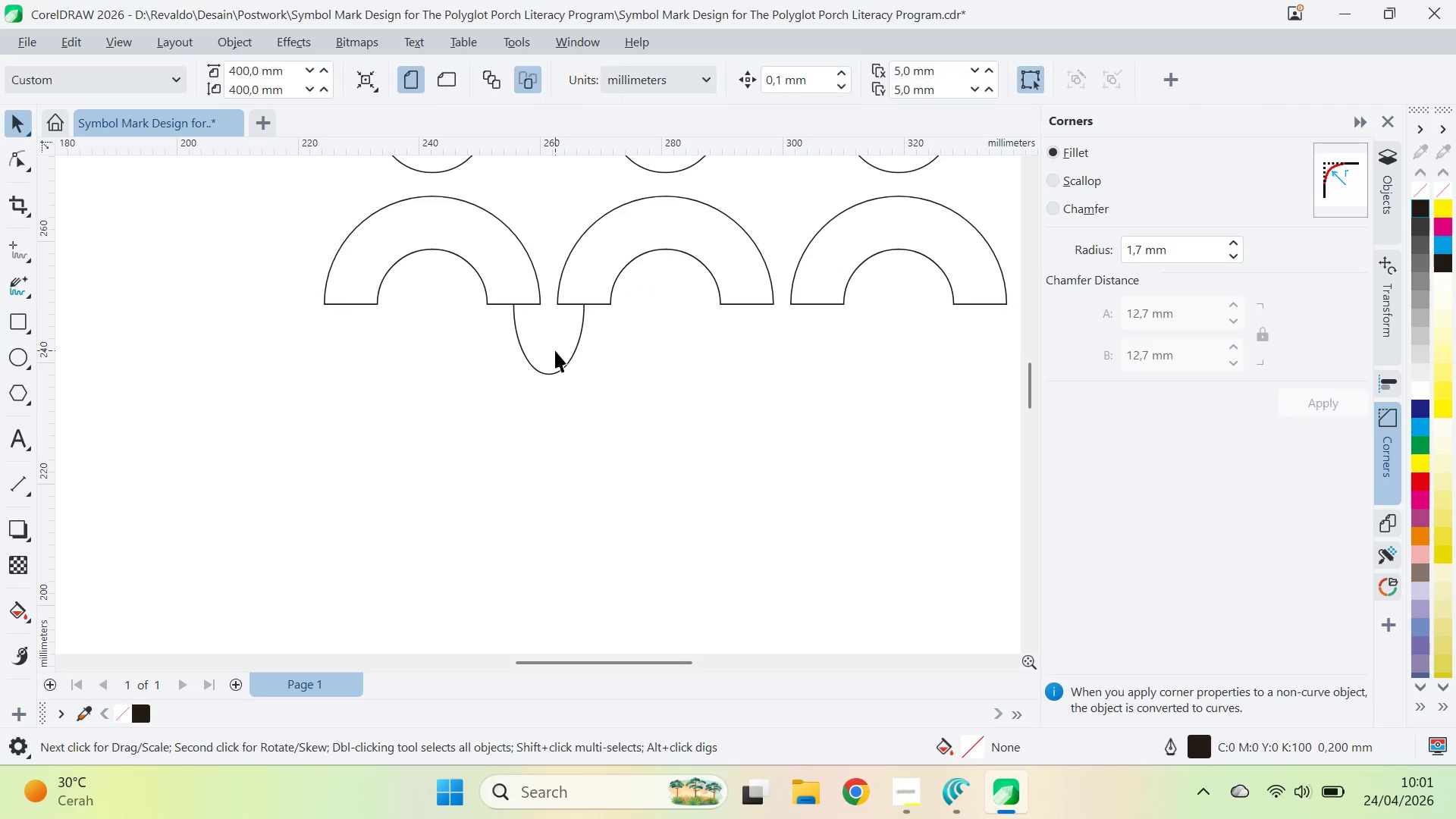 
double_click([555, 350])
 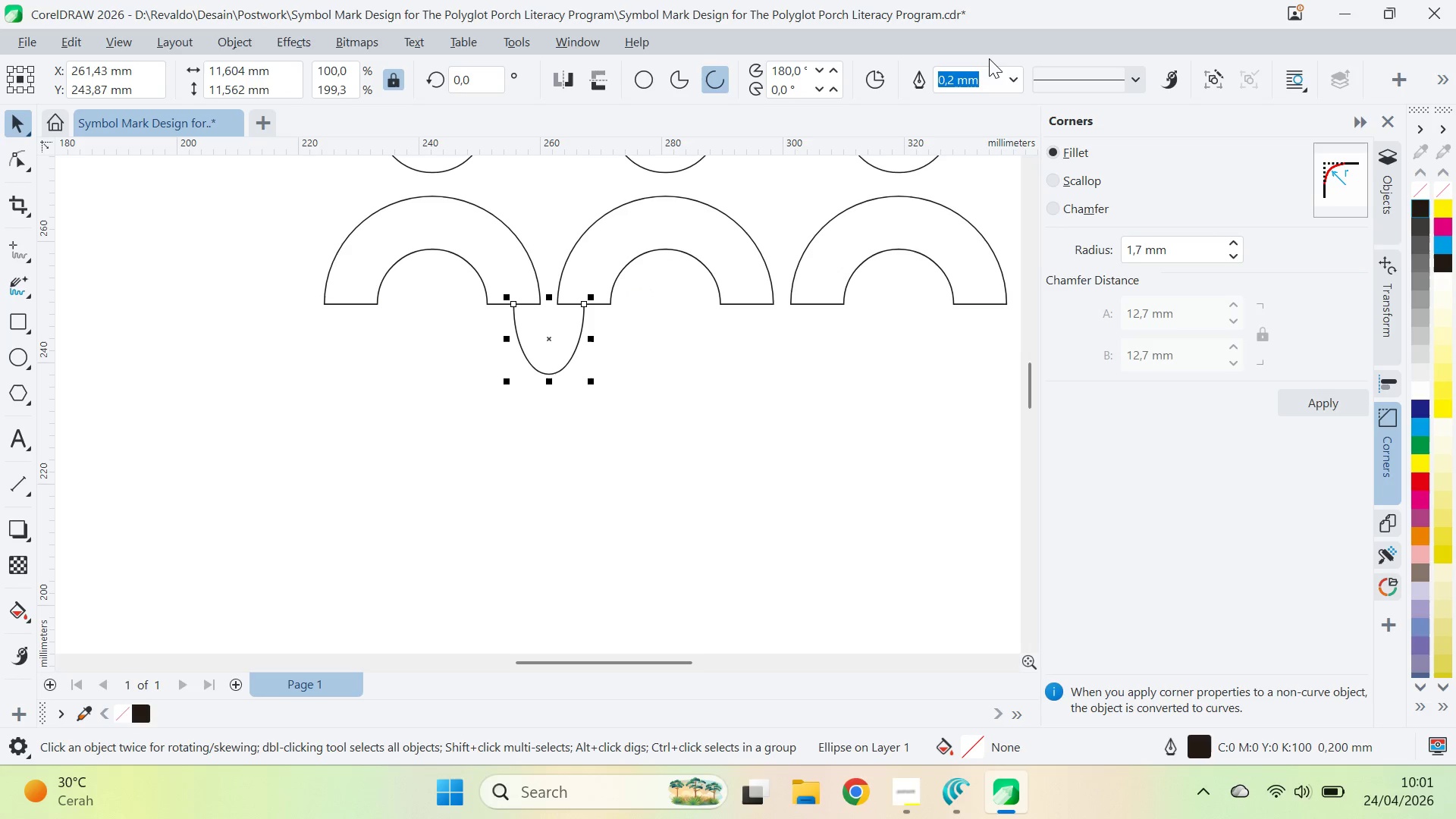 
left_click([1017, 79])
 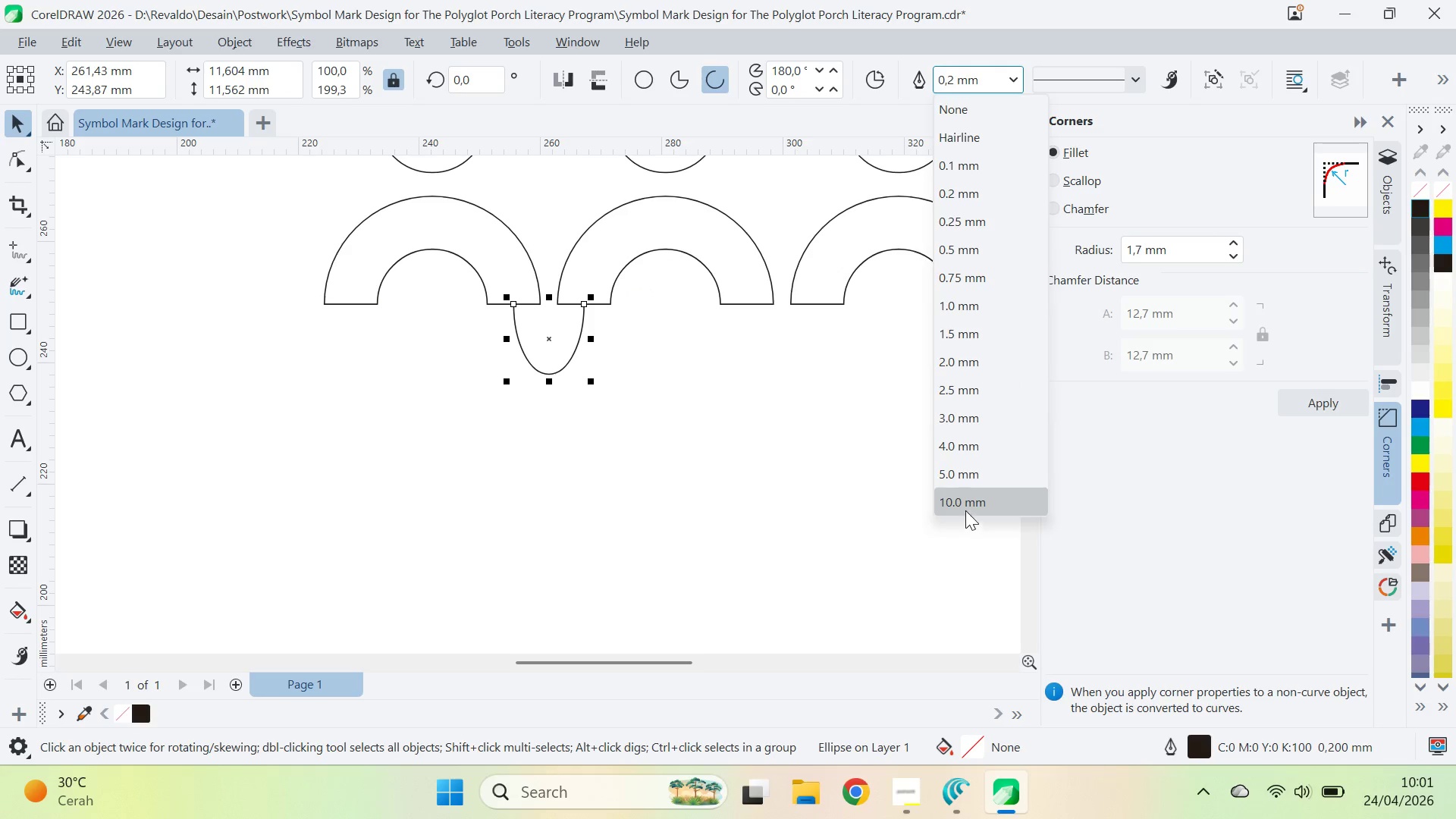 
left_click([968, 494])
 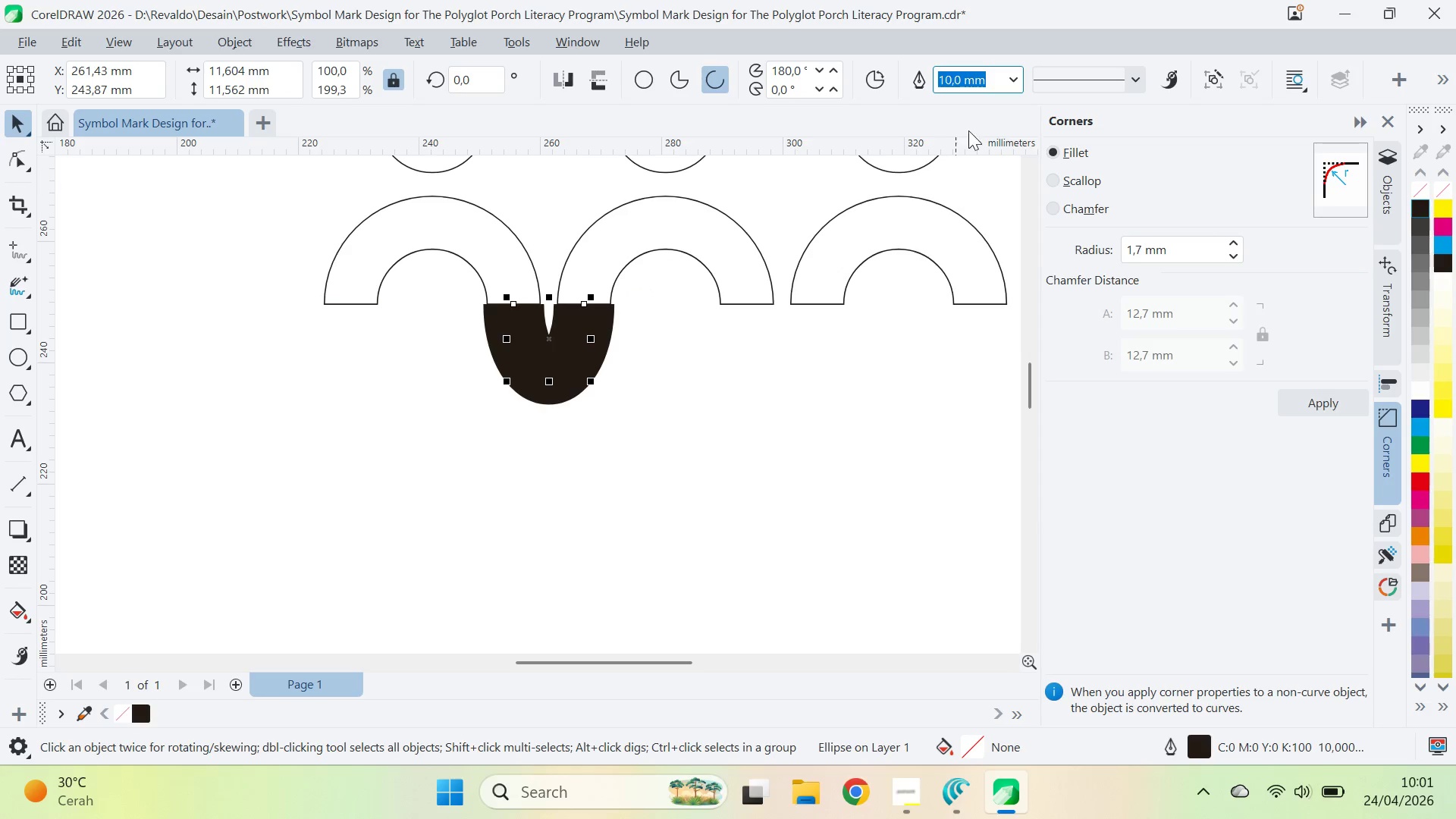 
left_click([974, 83])
 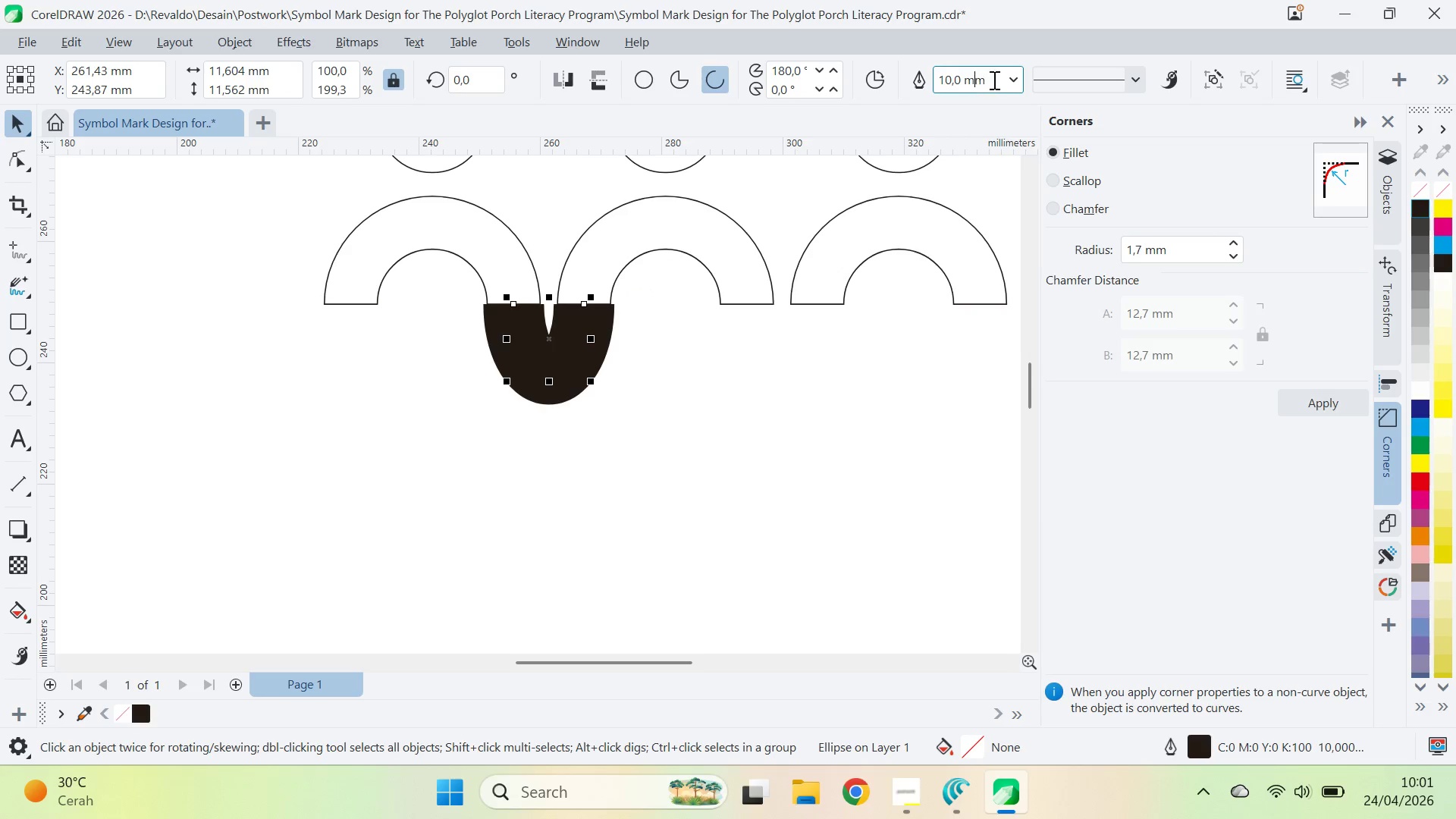 
left_click_drag(start_coordinate=[993, 78], to_coordinate=[921, 98])
 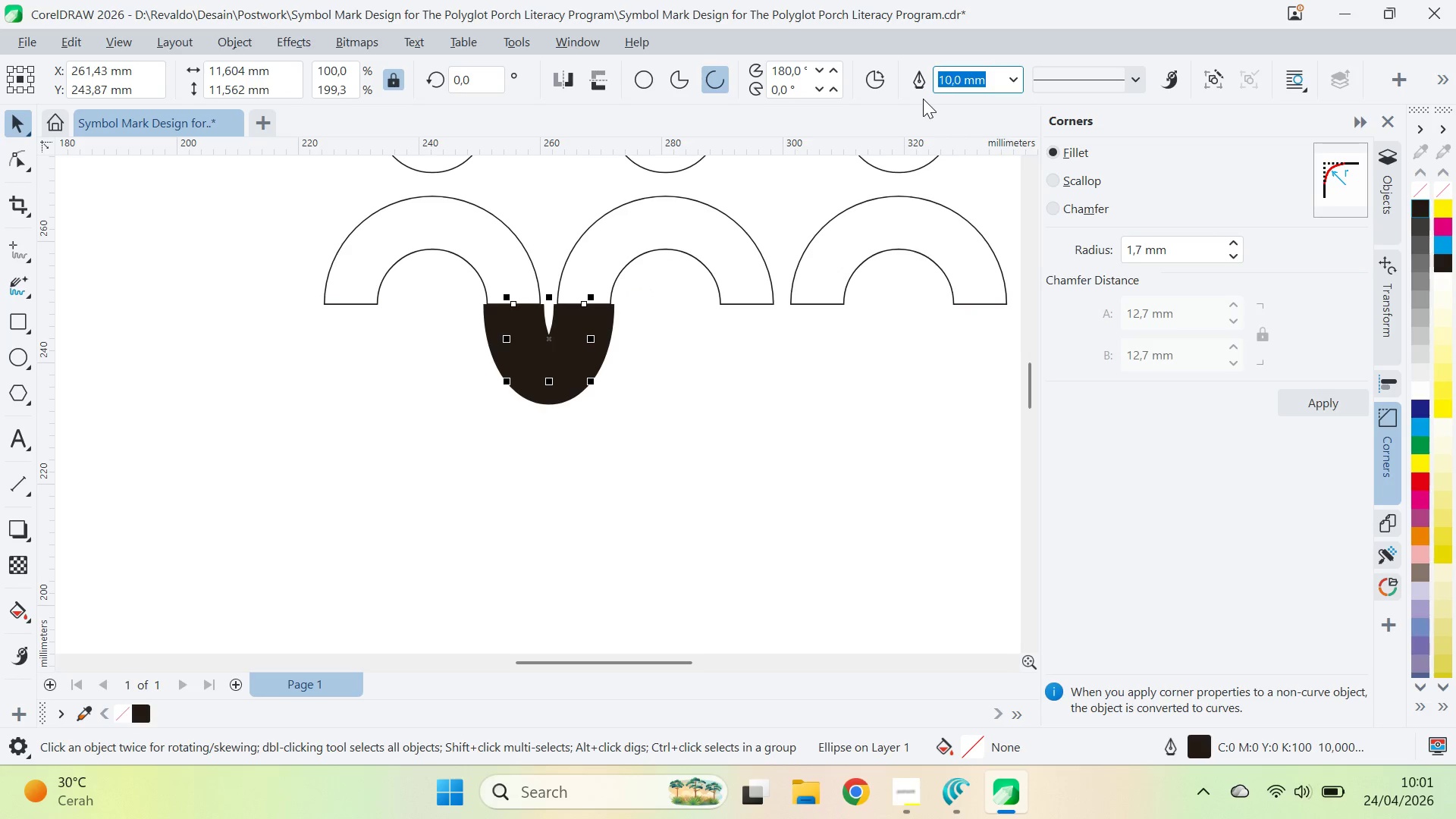 
key(8)
 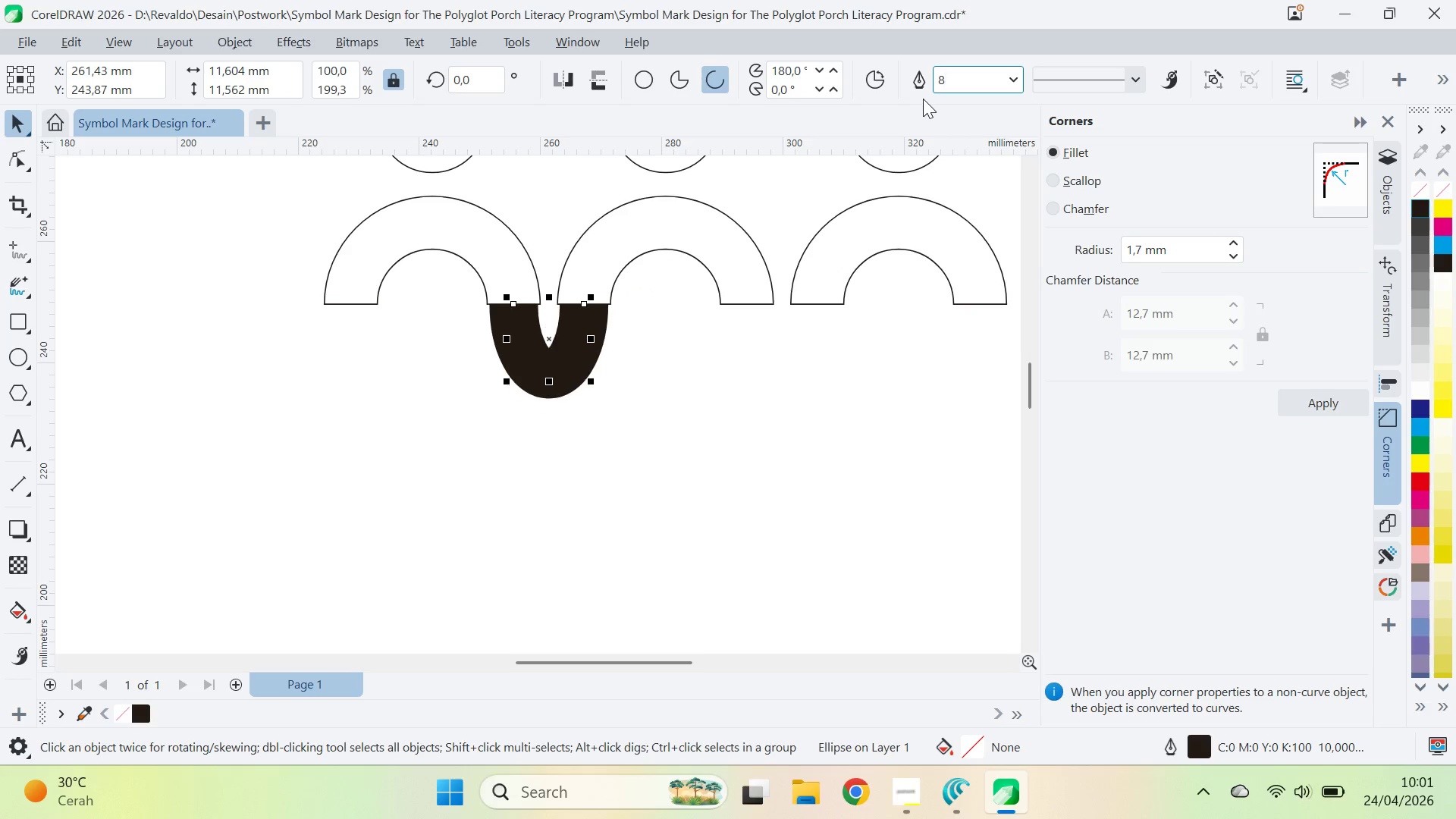 
key(Enter)
 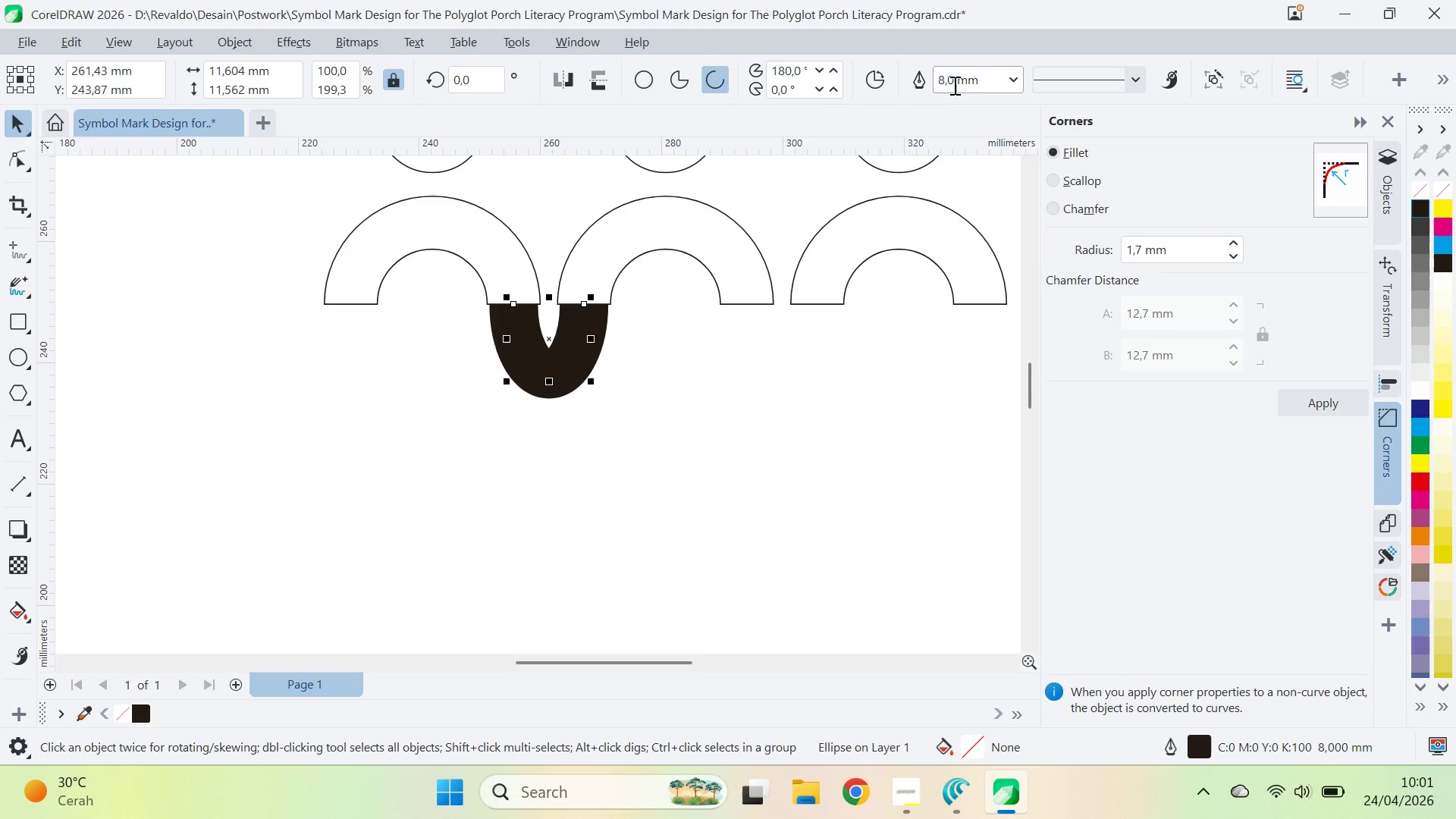 
double_click([953, 83])
 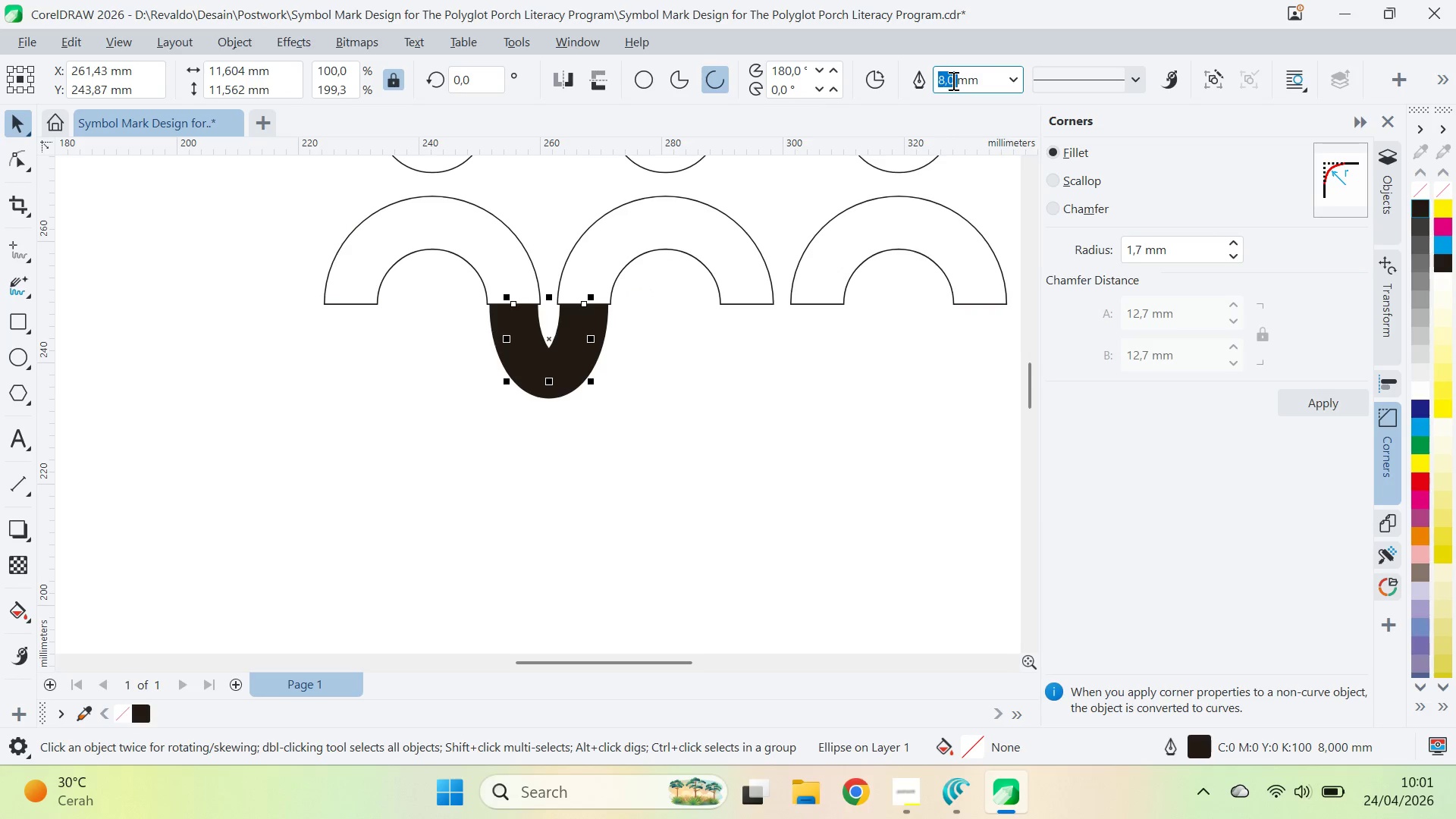 
left_click([952, 80])
 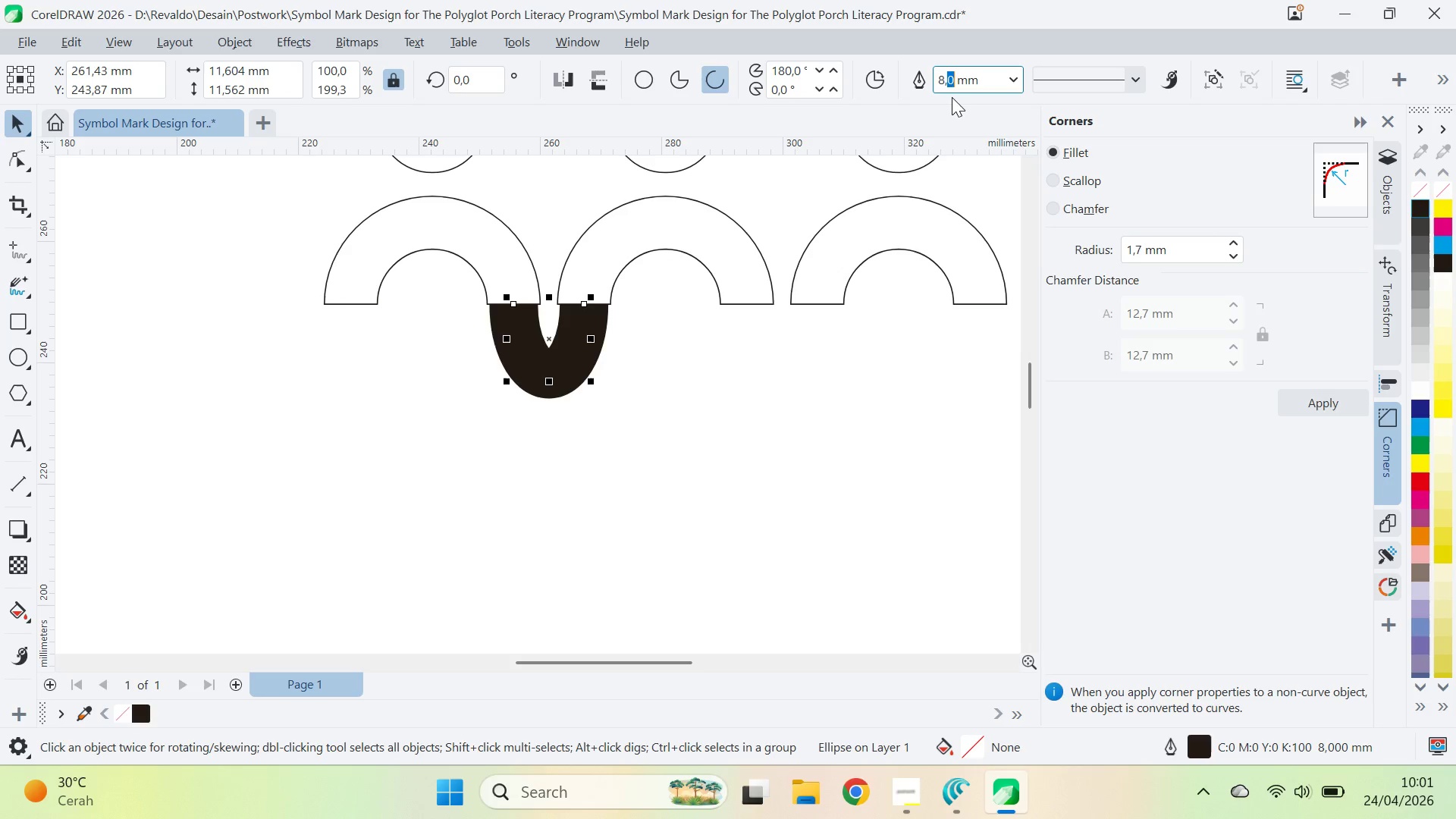 
key(5)
 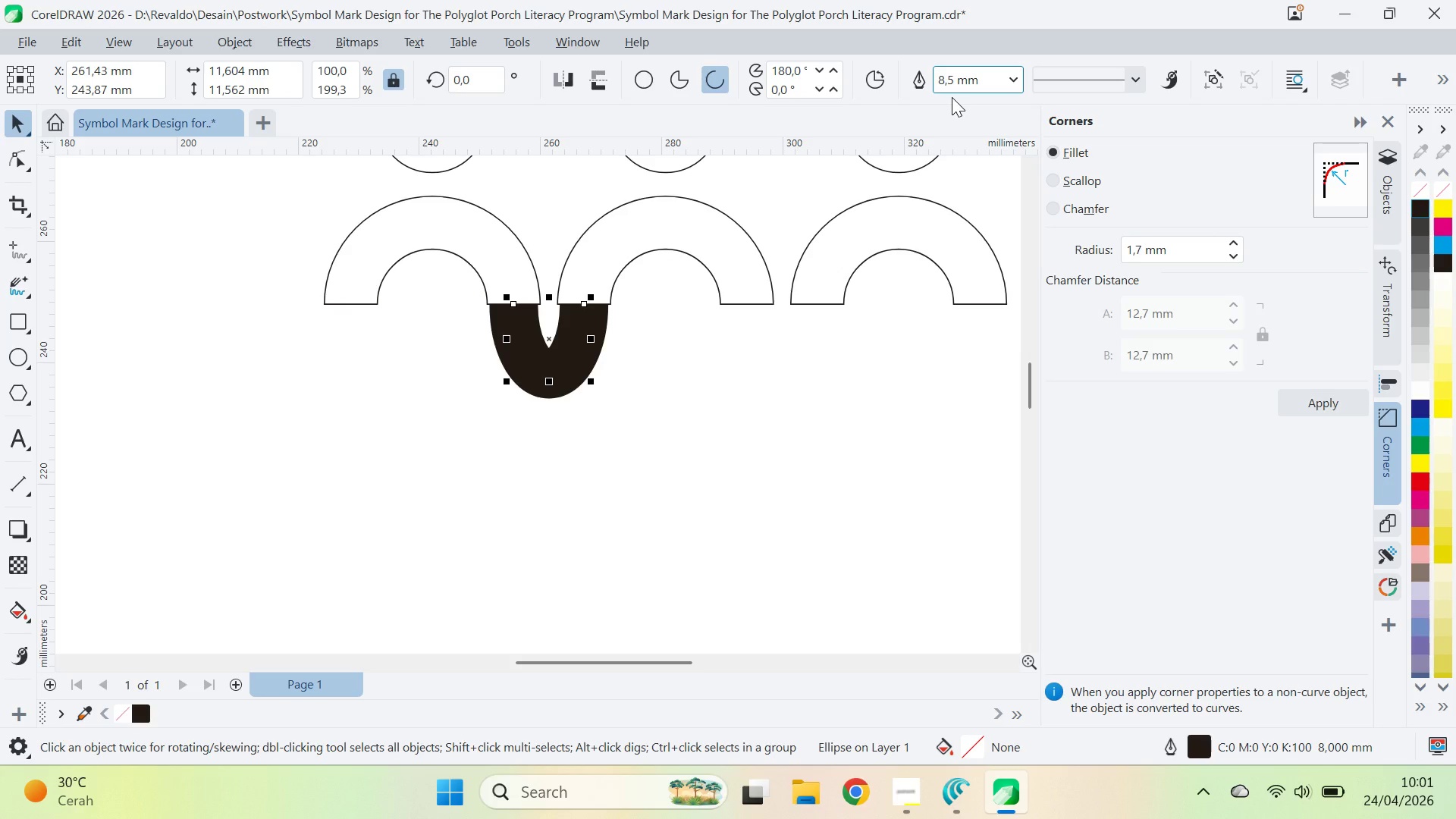 
key(Enter)
 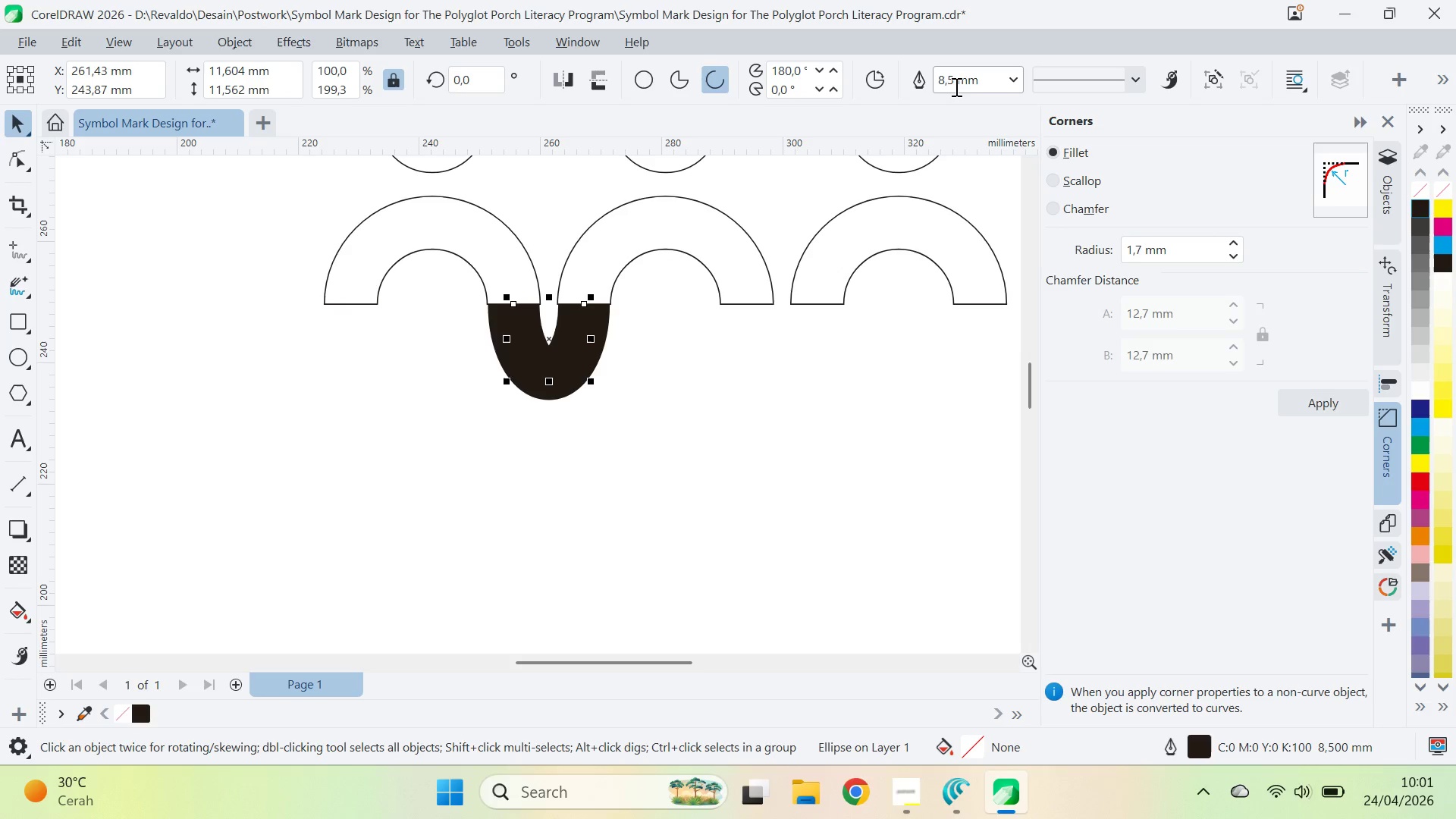 
left_click_drag(start_coordinate=[953, 85], to_coordinate=[928, 81])
 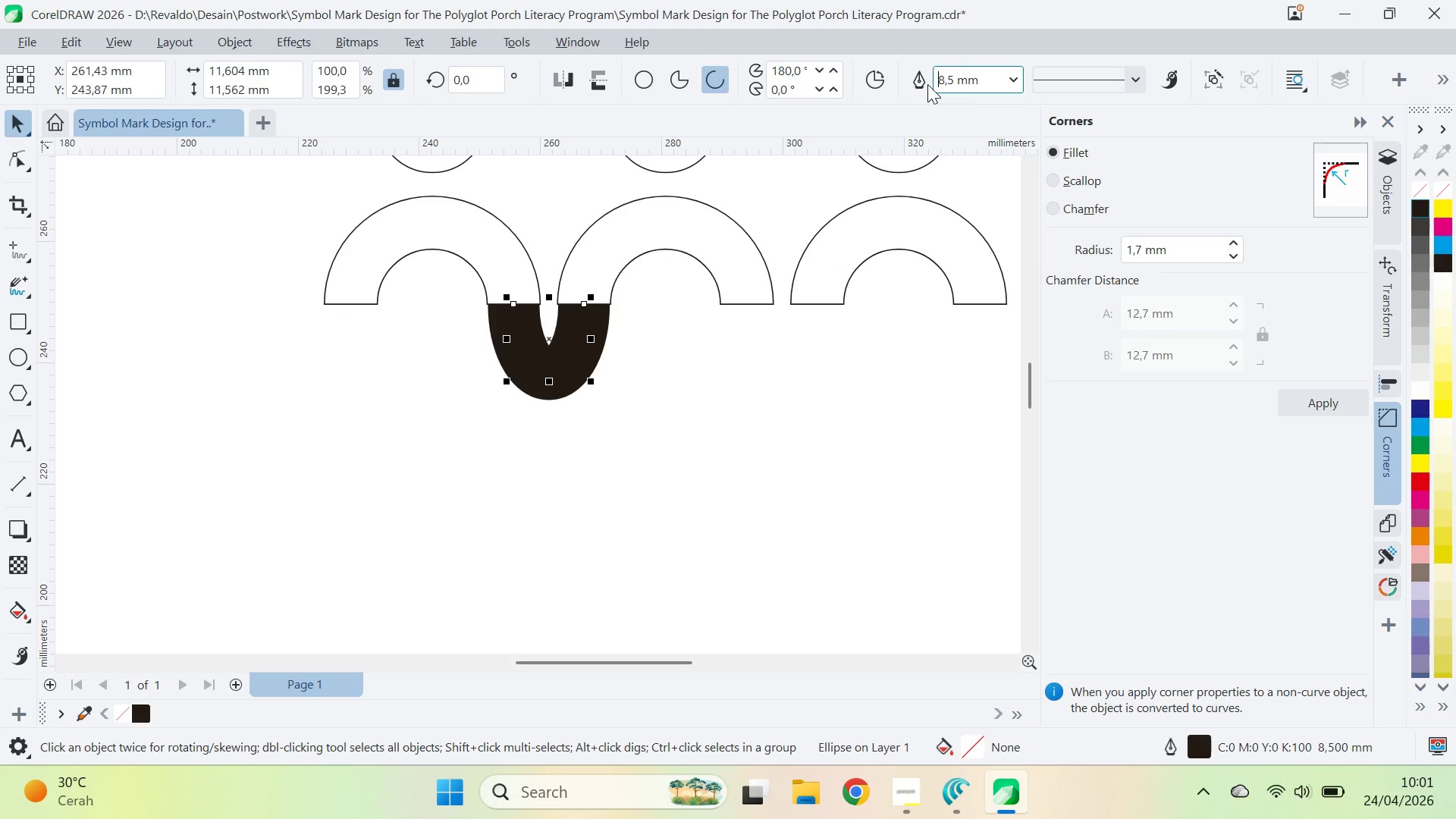 
key(Control+Delete)
 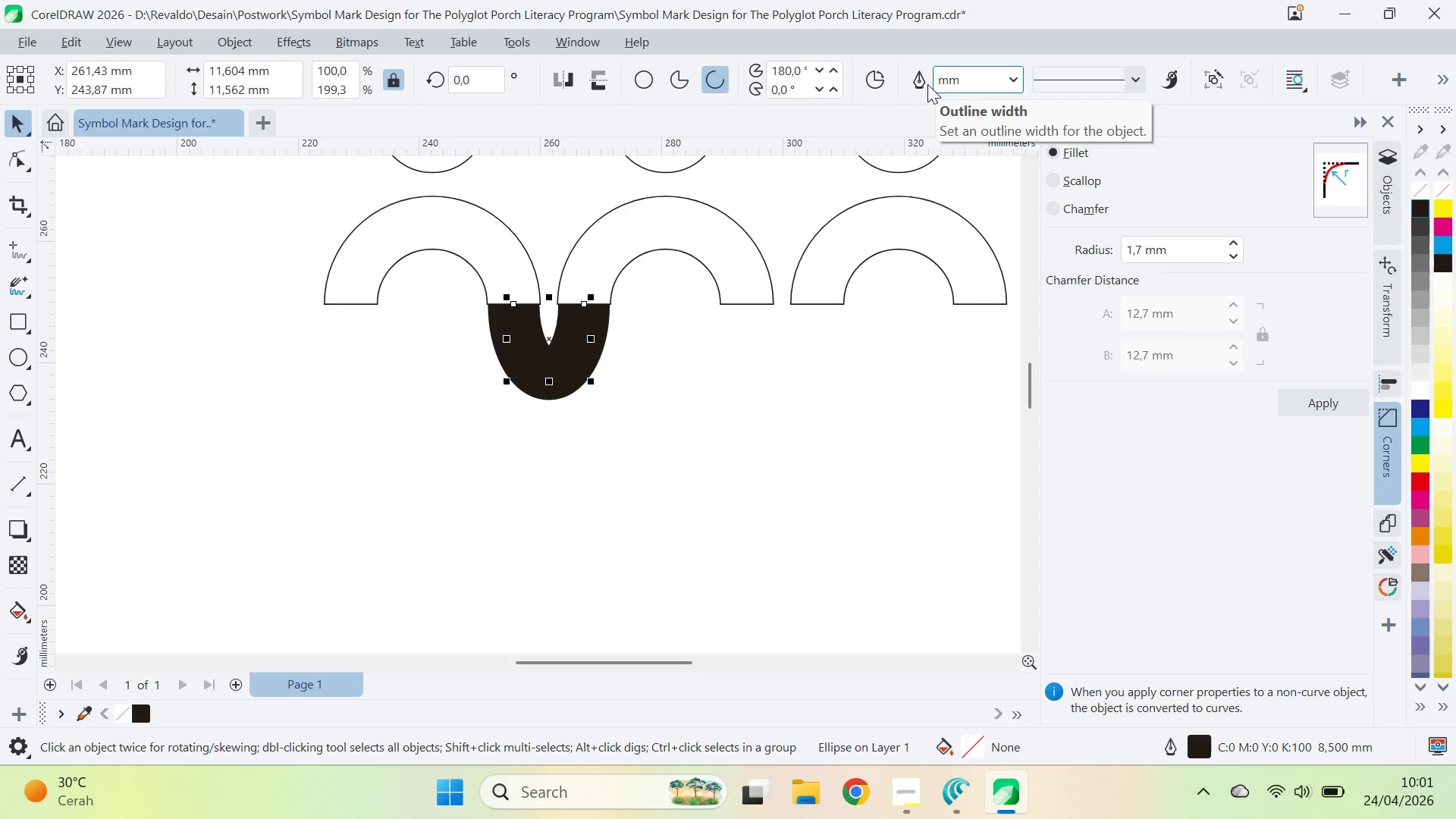 
key(Control+Delete)
 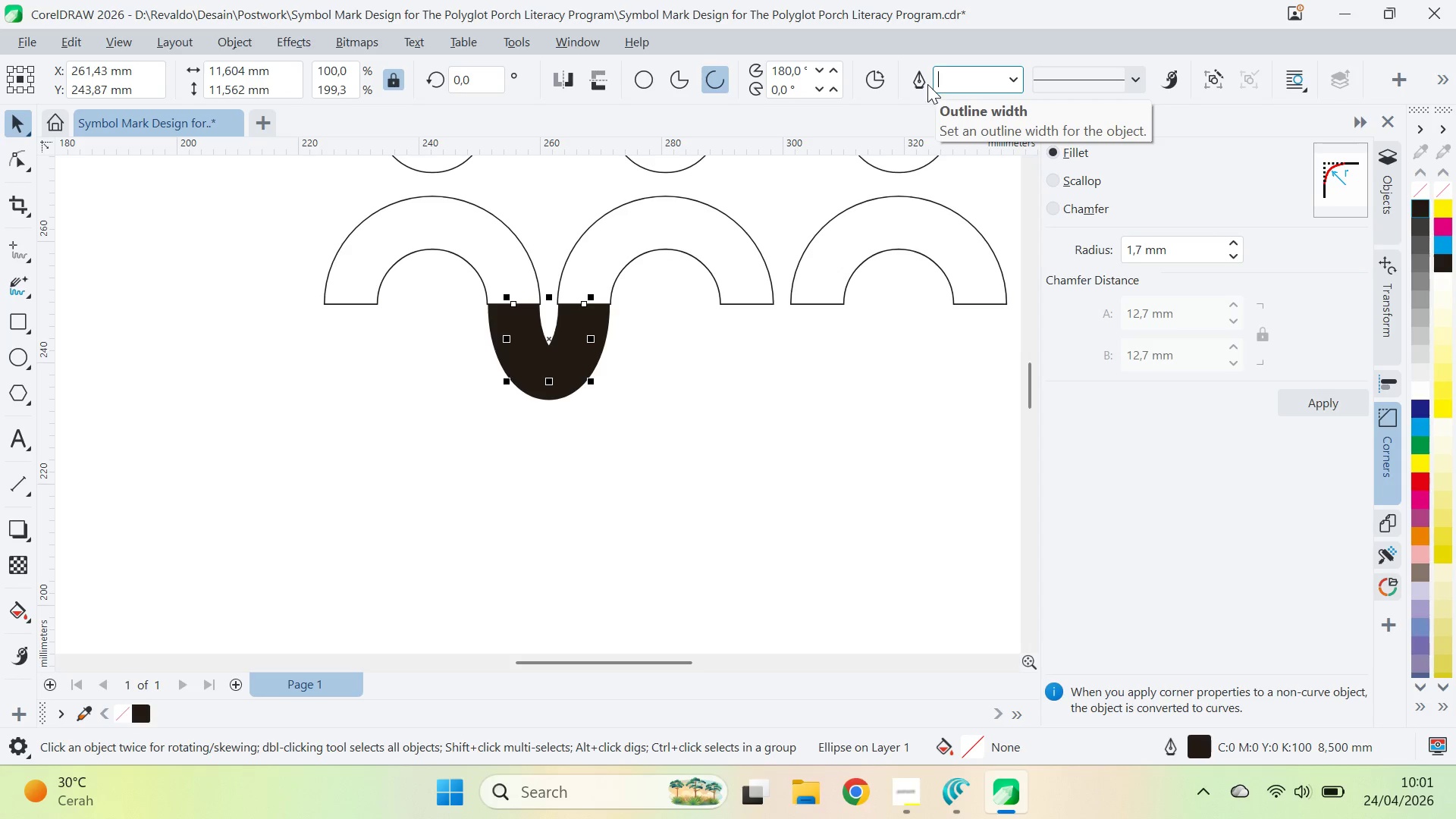 
key(9)
 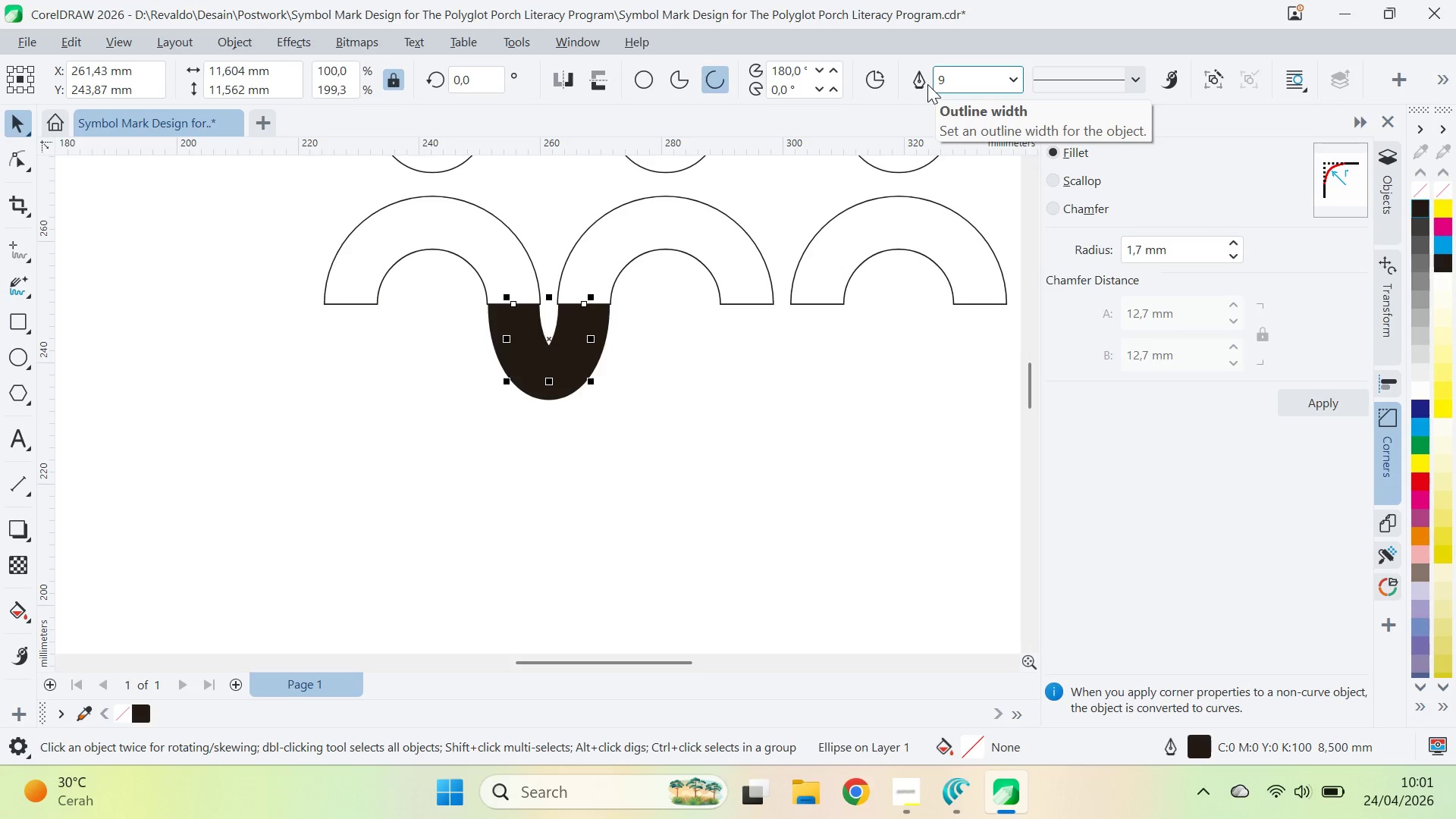 
key(Enter)
 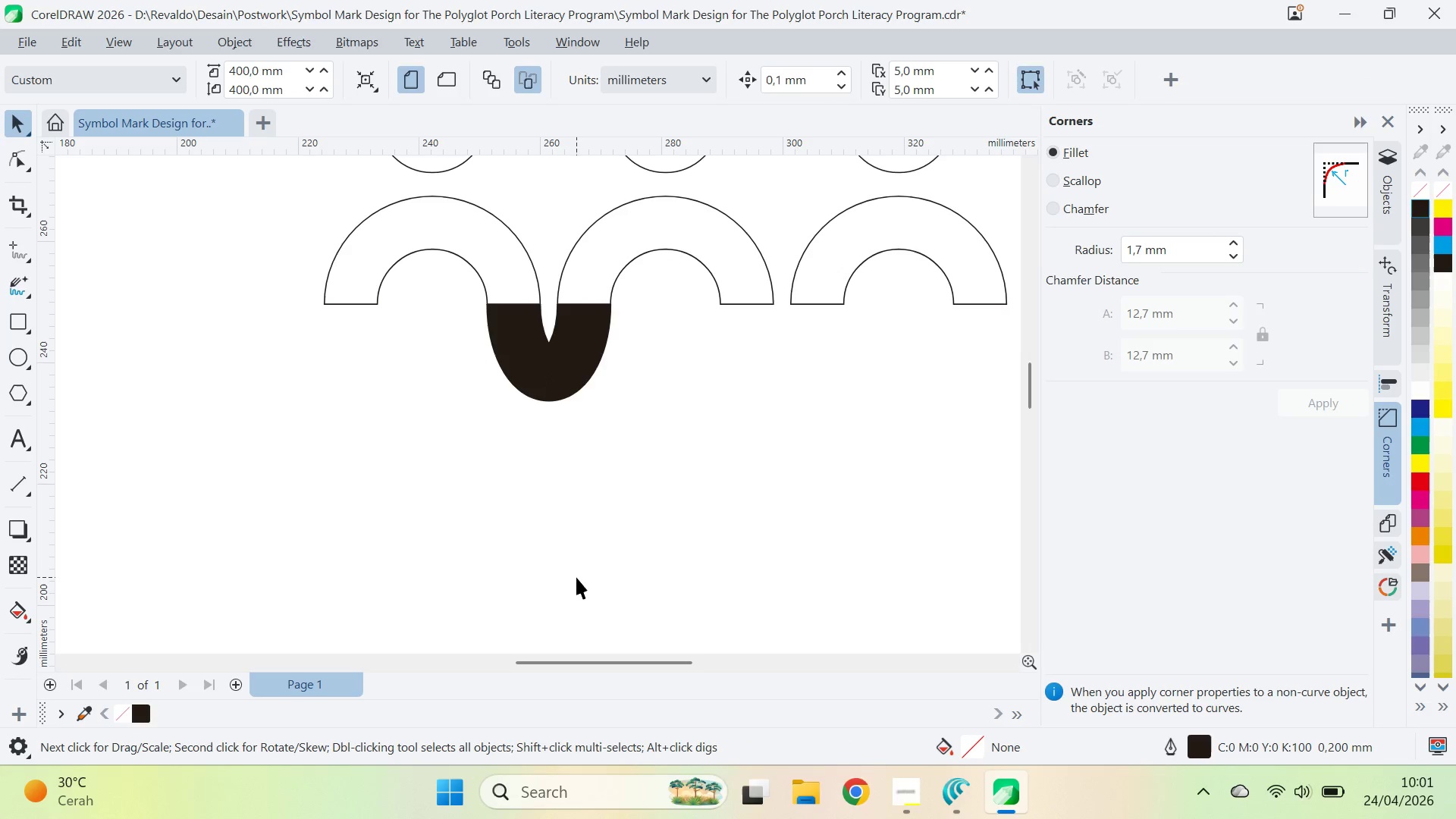 
left_click([578, 384])
 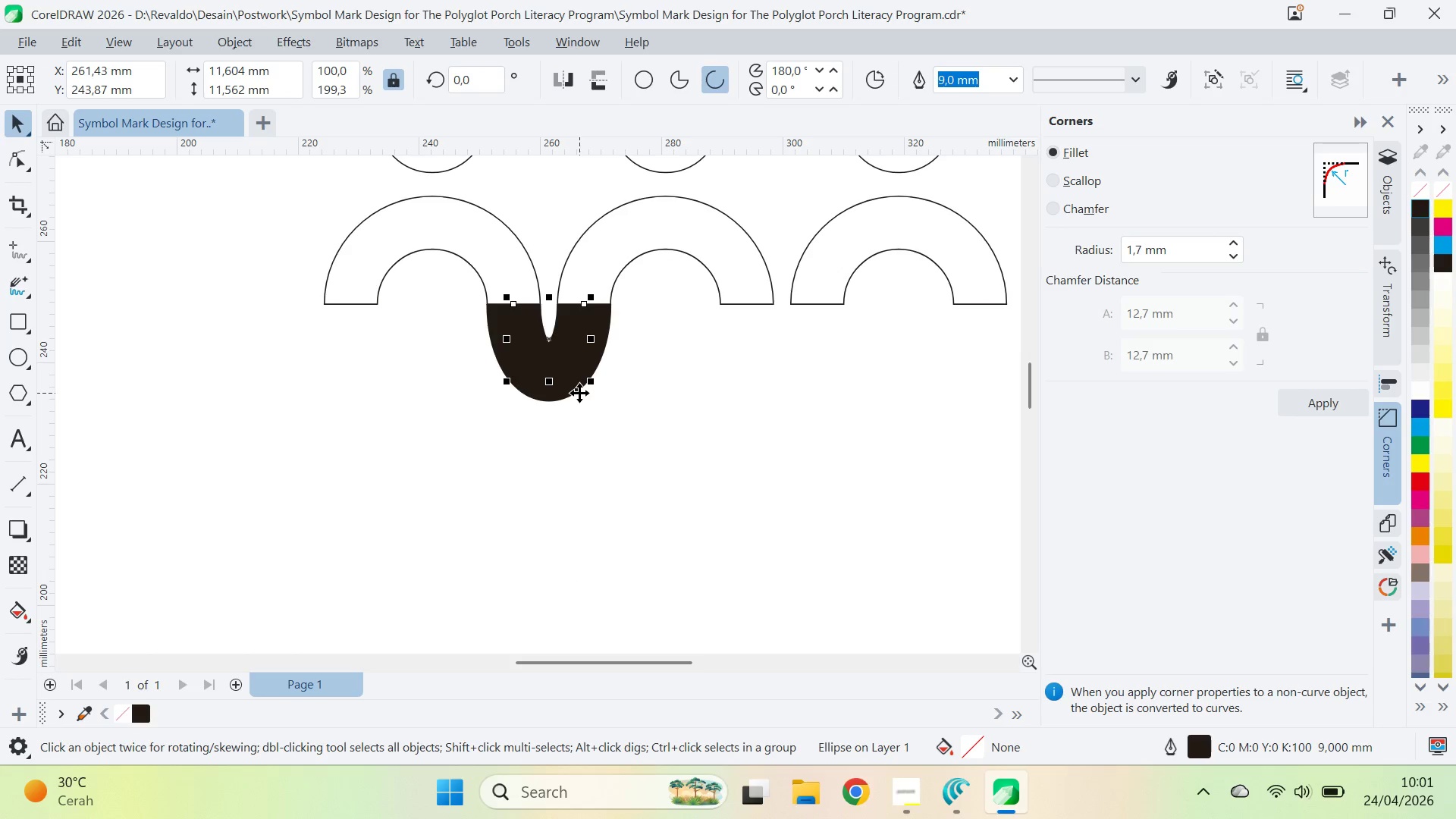 
key(Delete)
 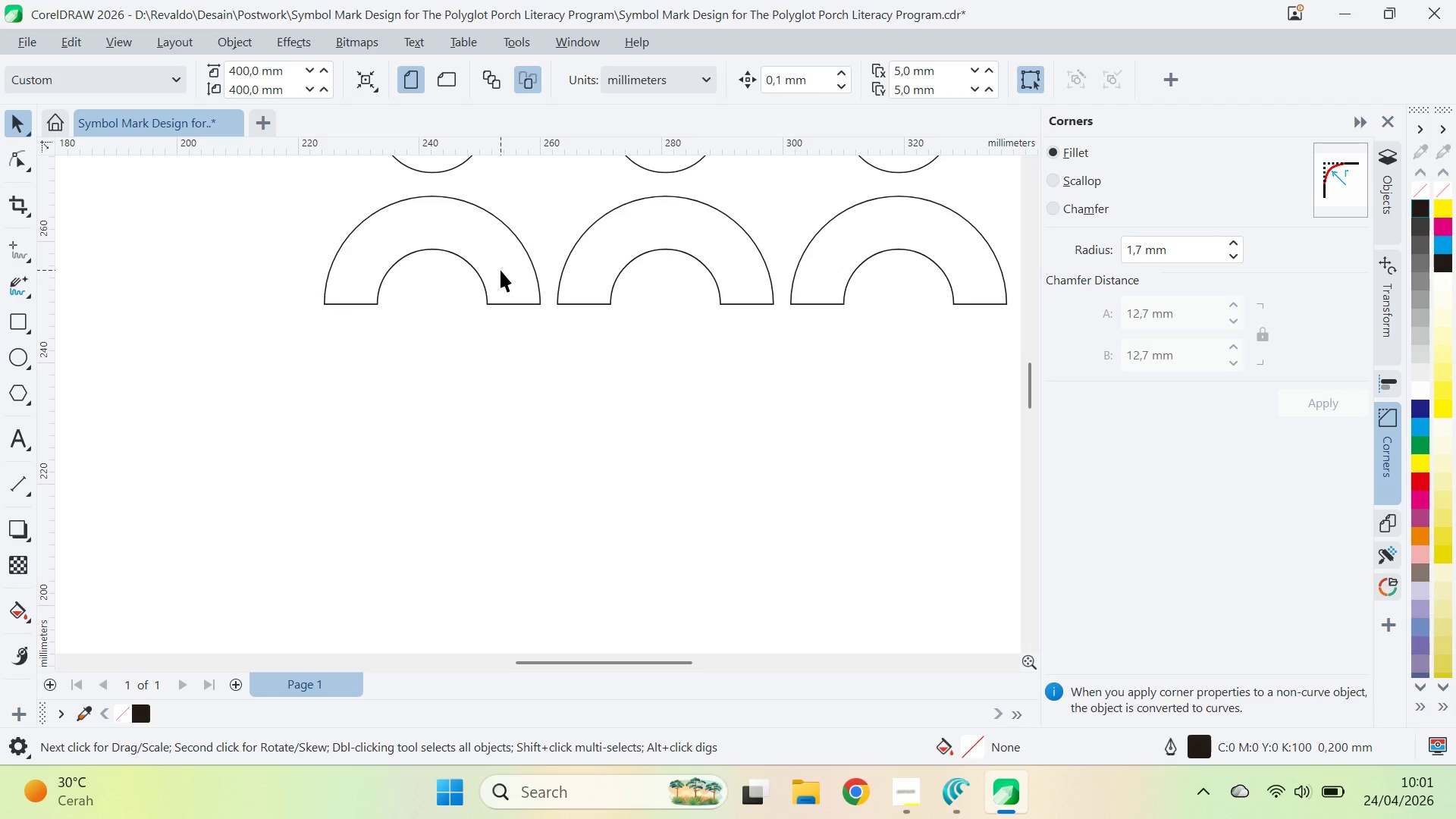 
wait(6.36)
 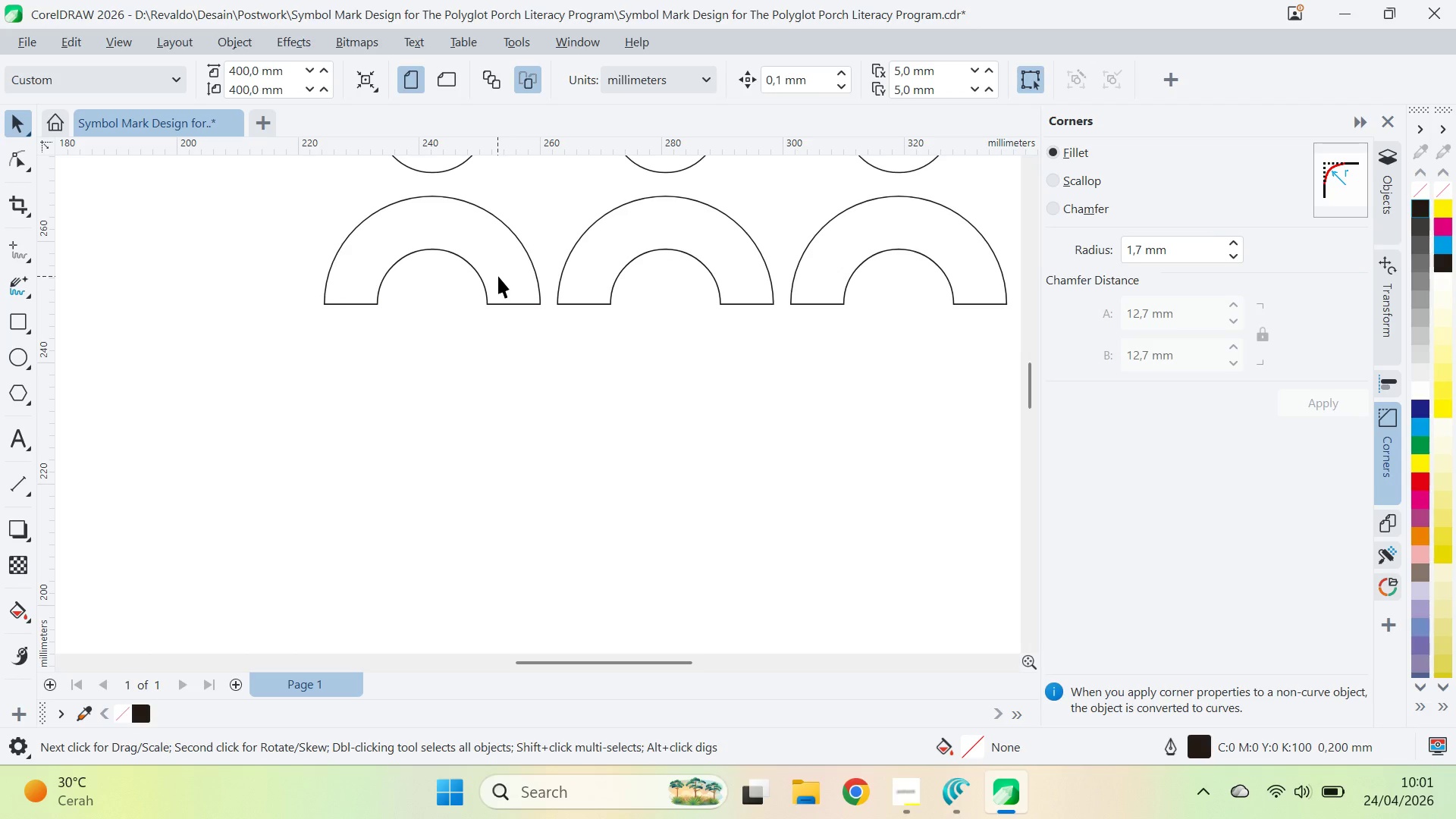 
key(Z)
 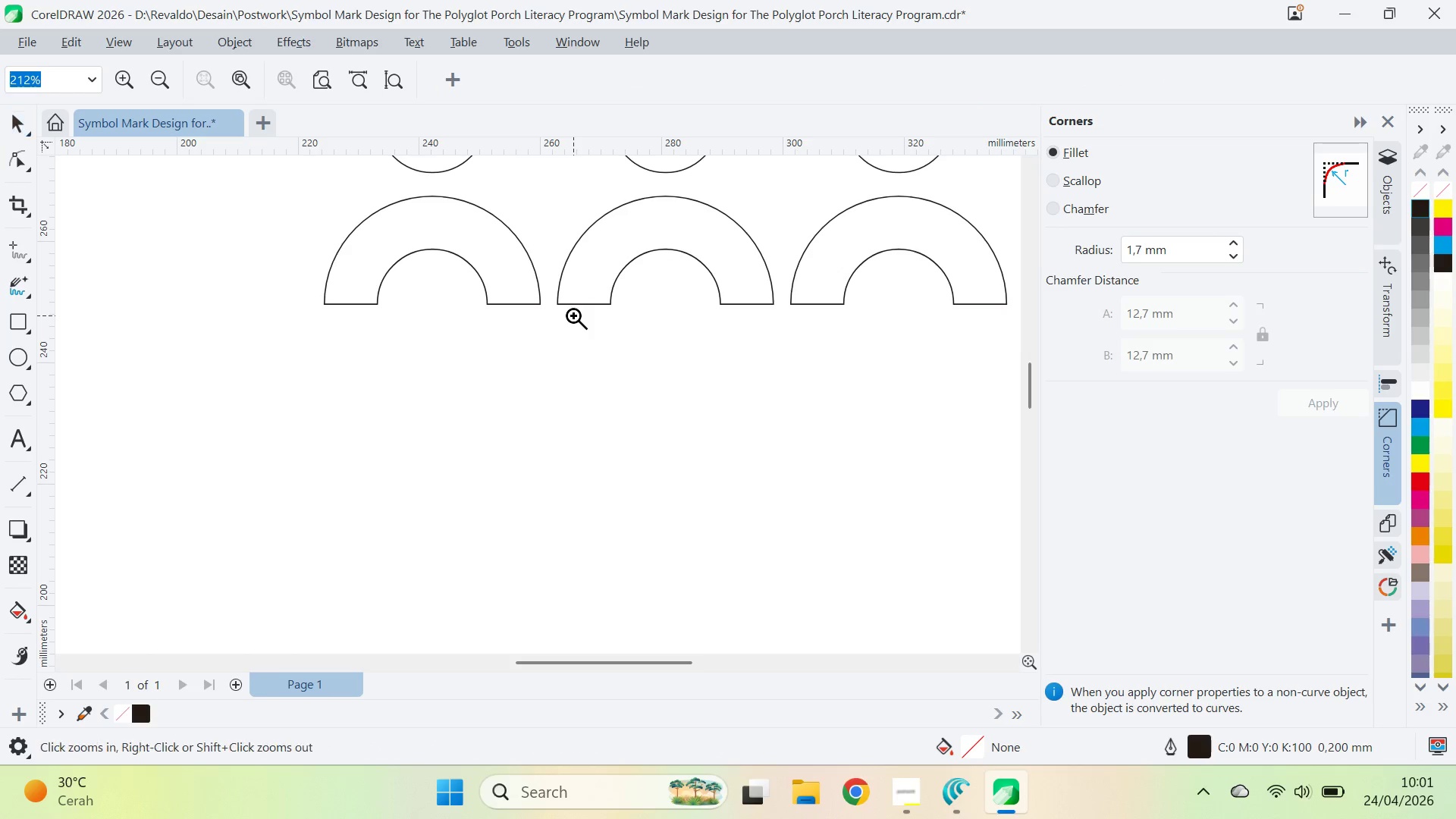 
right_click([573, 315])
 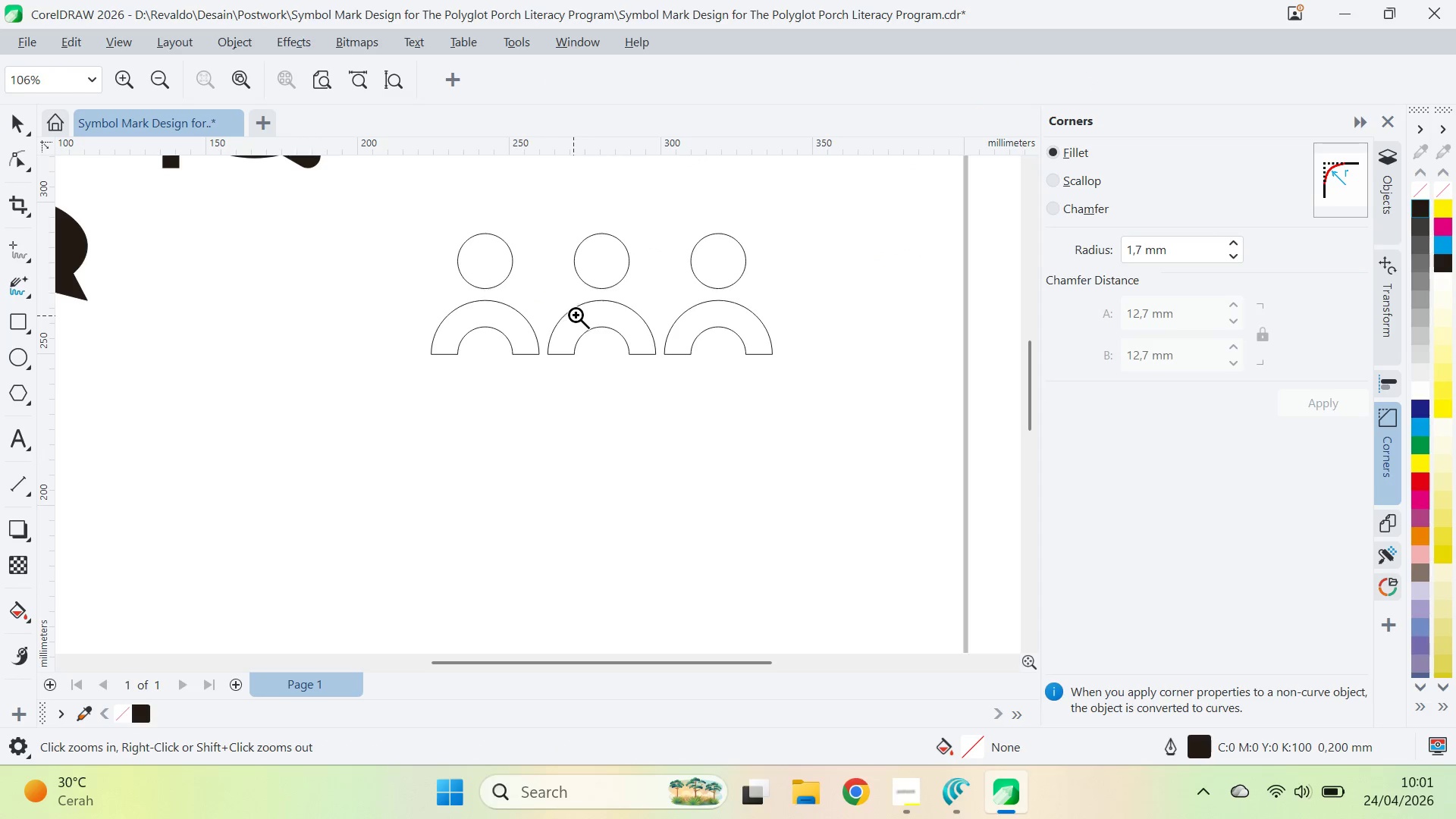 
type(qv)
 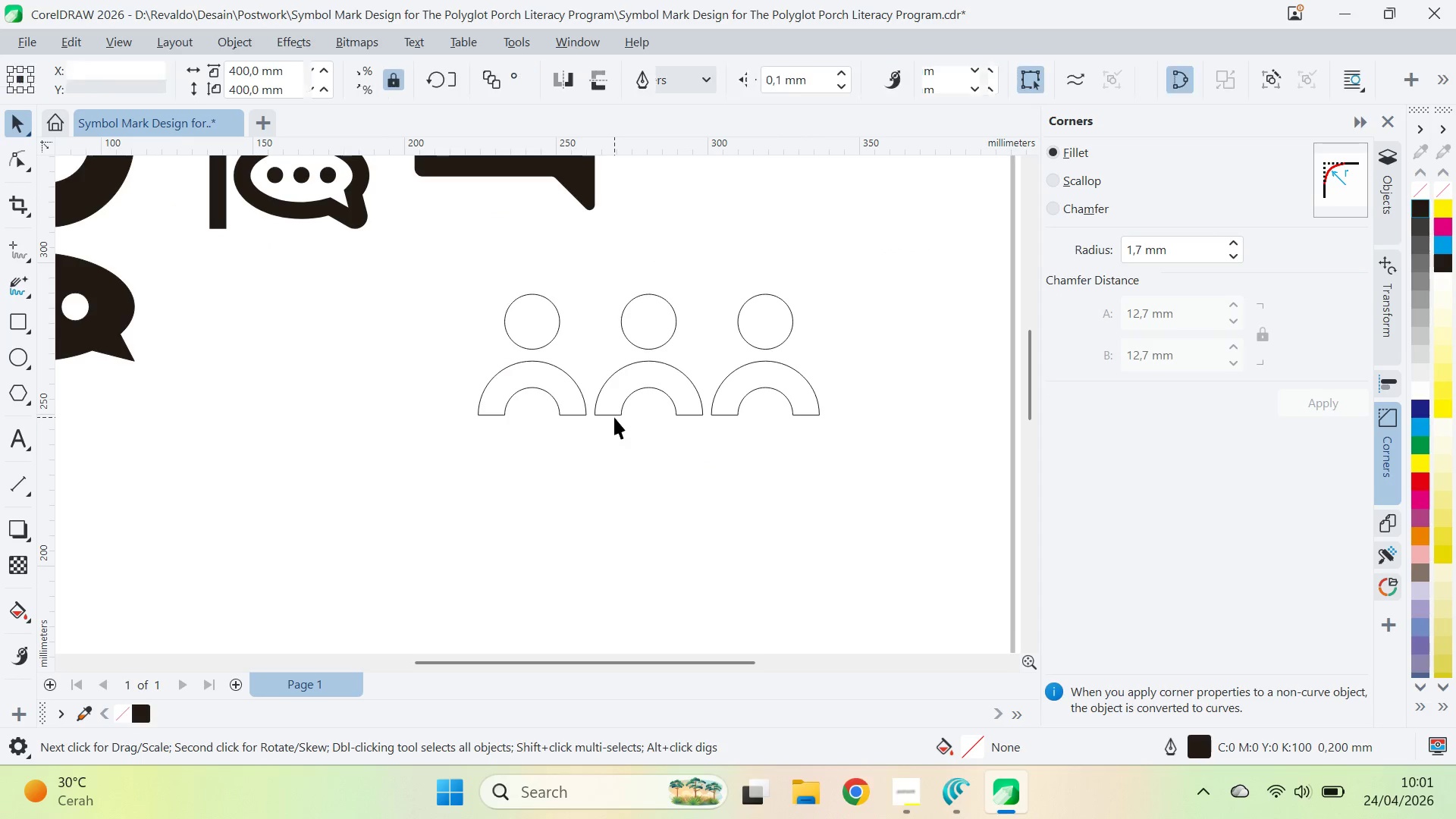 
left_click_drag(start_coordinate=[598, 318], to_coordinate=[645, 379])
 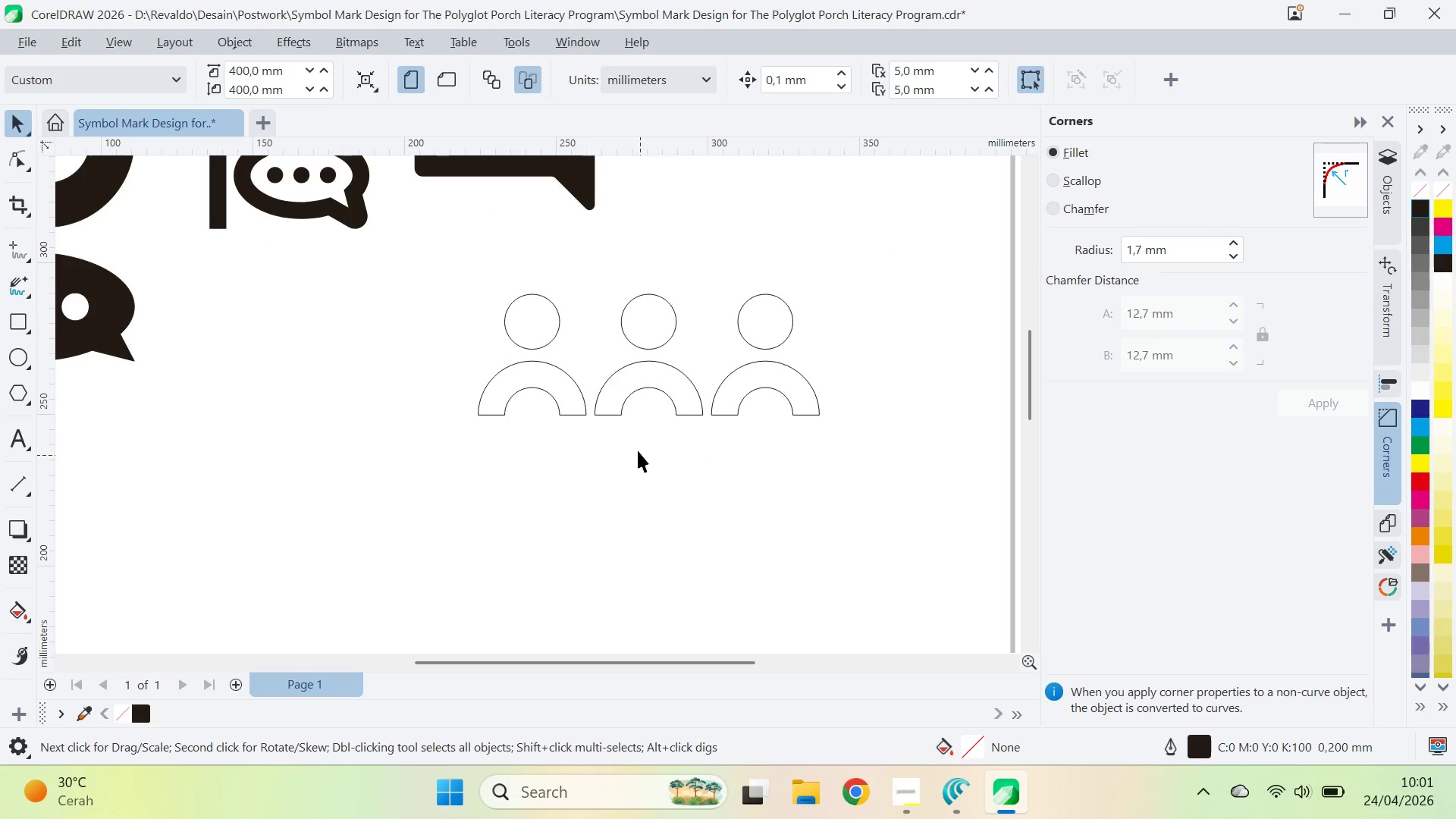 
double_click([614, 417])
 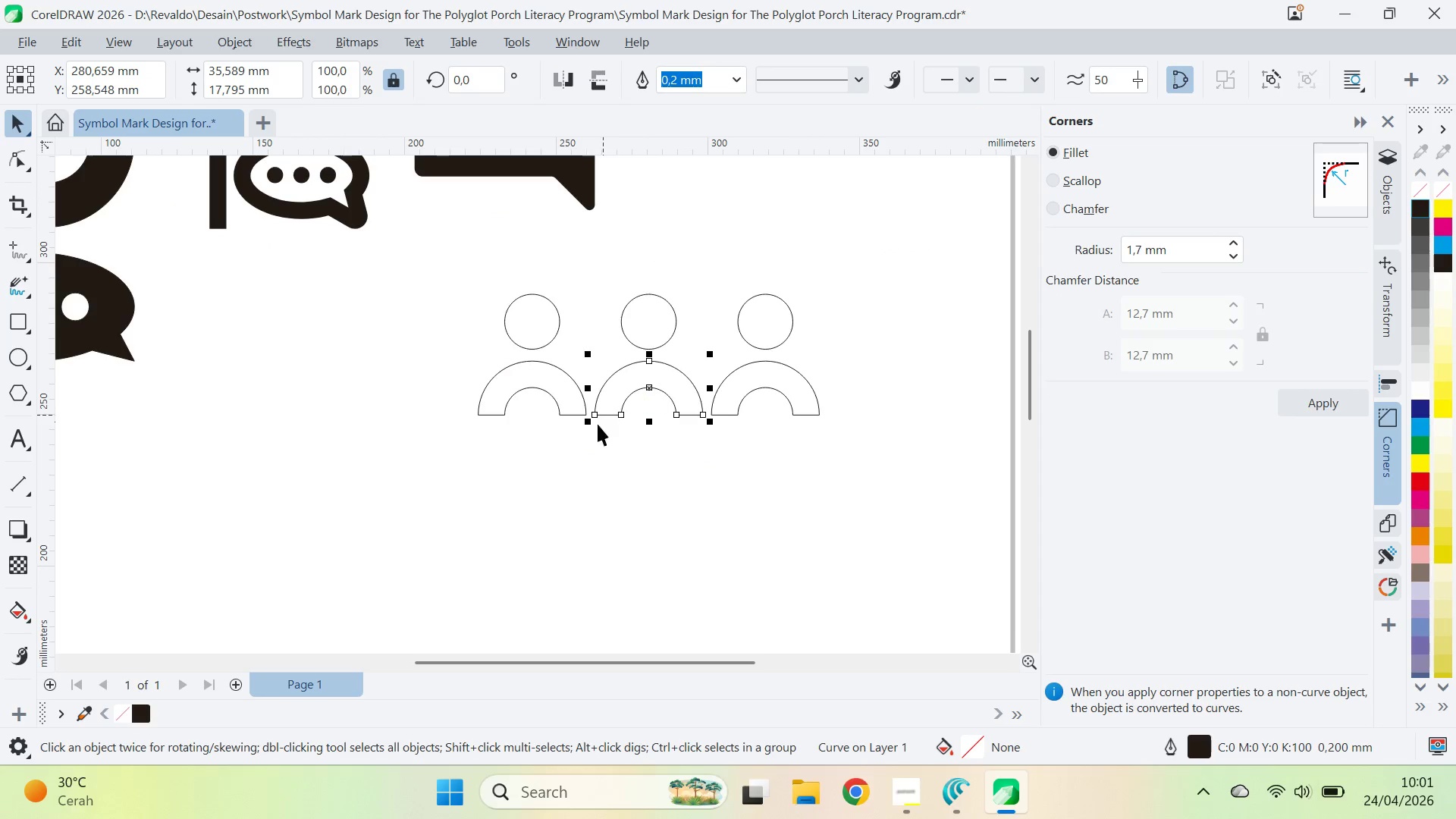 
triple_click([552, 414])
 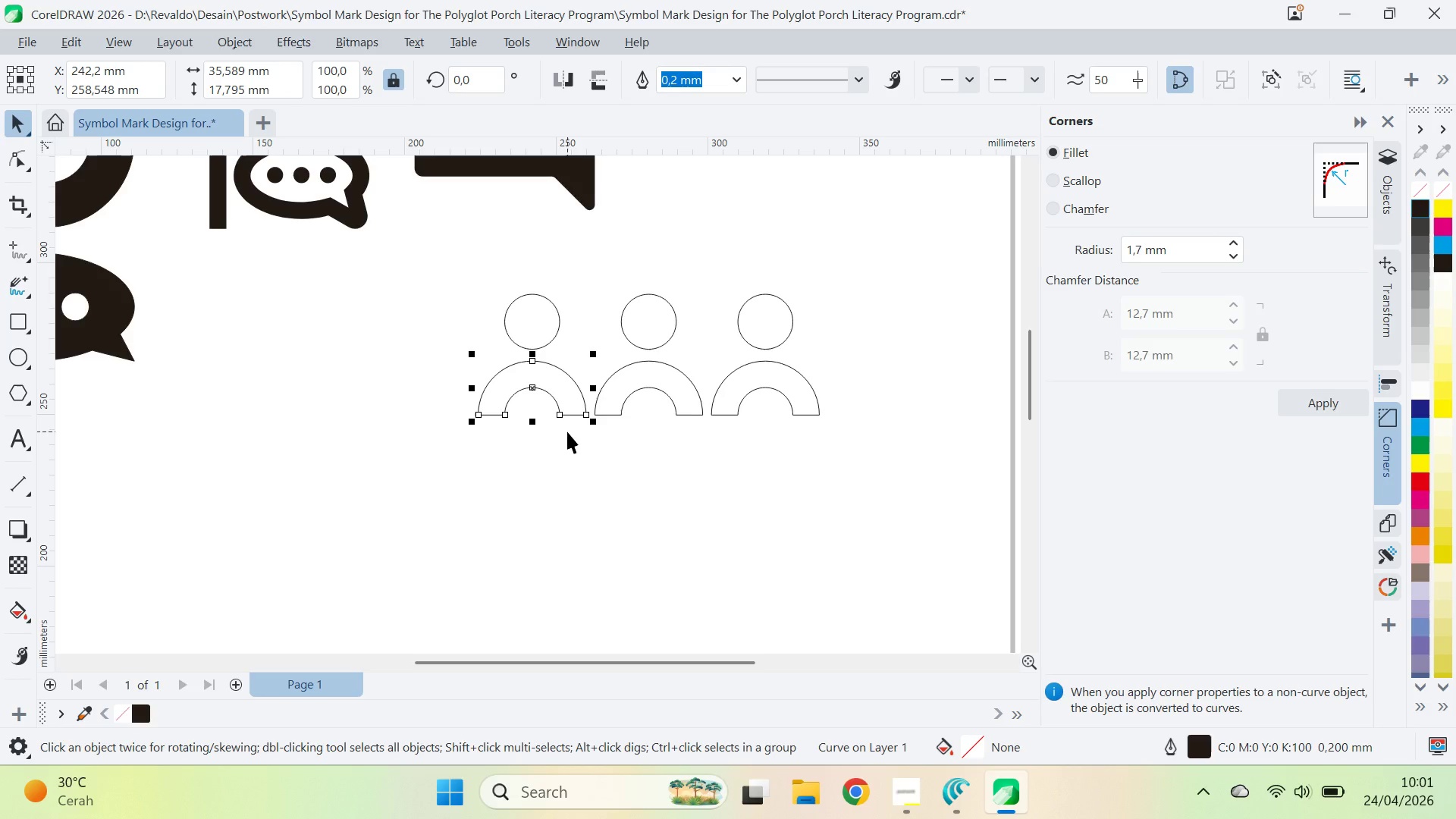 
wait(5.09)
 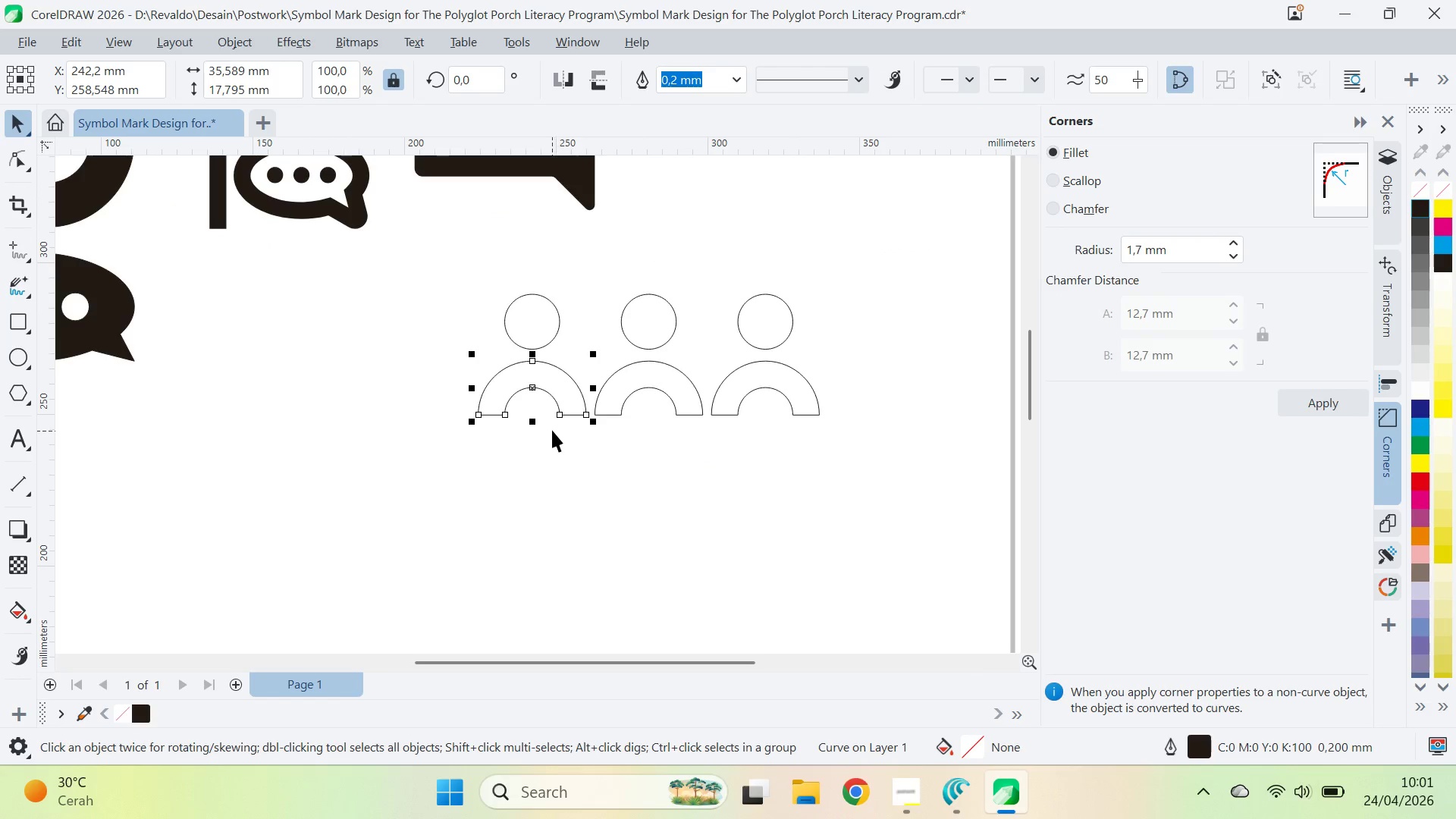 
type(qv)
 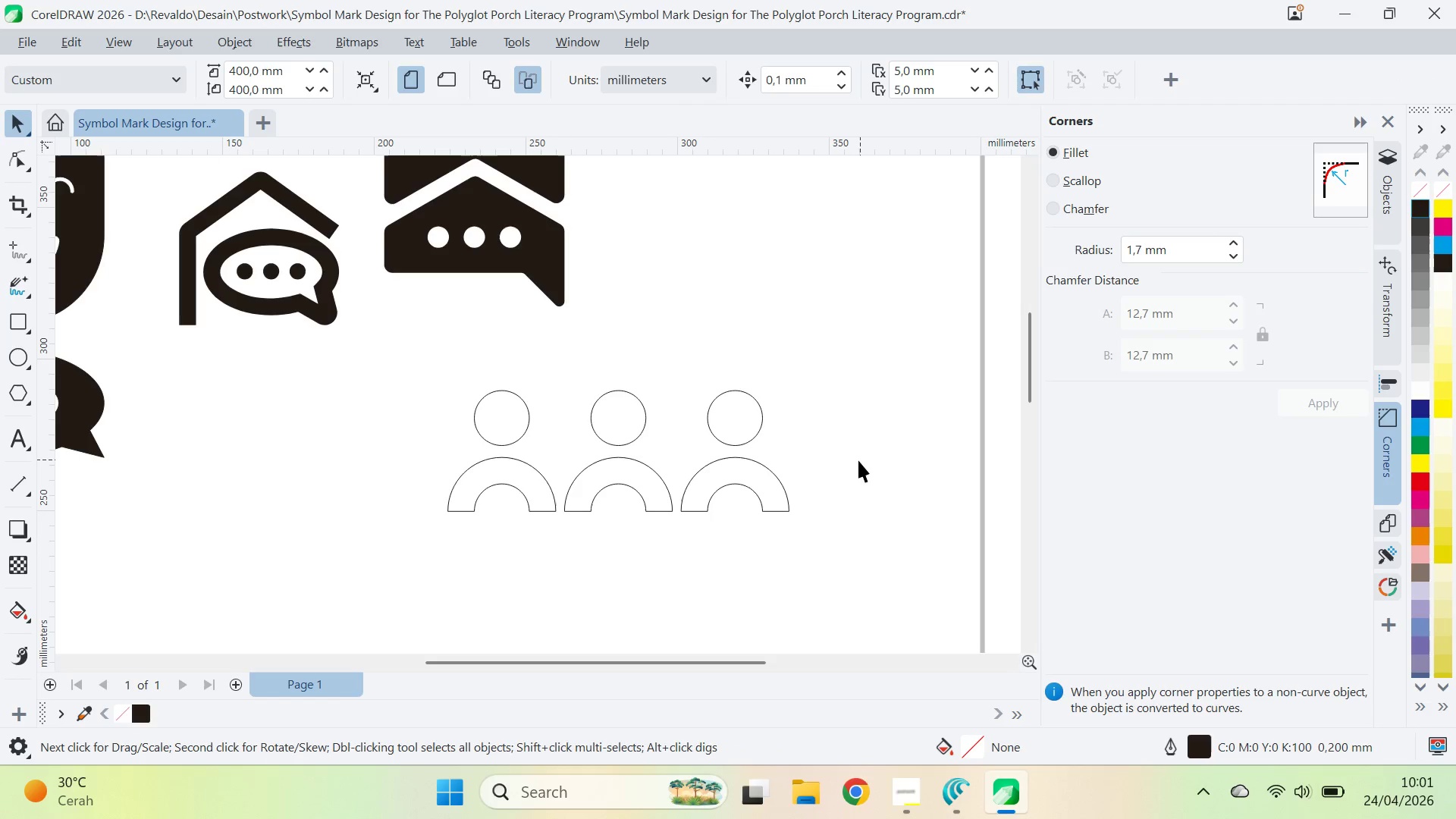 
left_click_drag(start_coordinate=[815, 368], to_coordinate=[785, 464])
 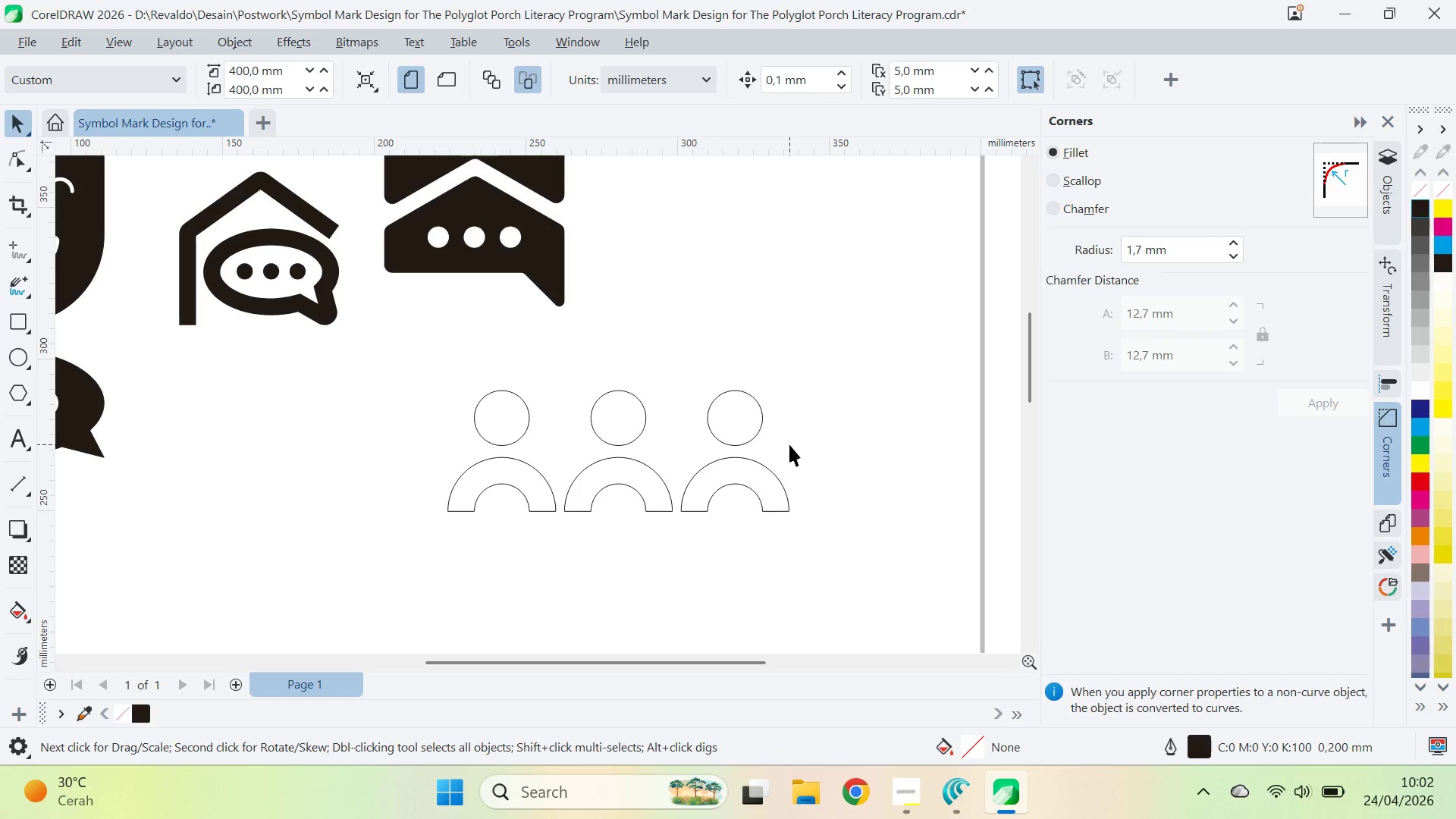 
left_click([533, 488])
 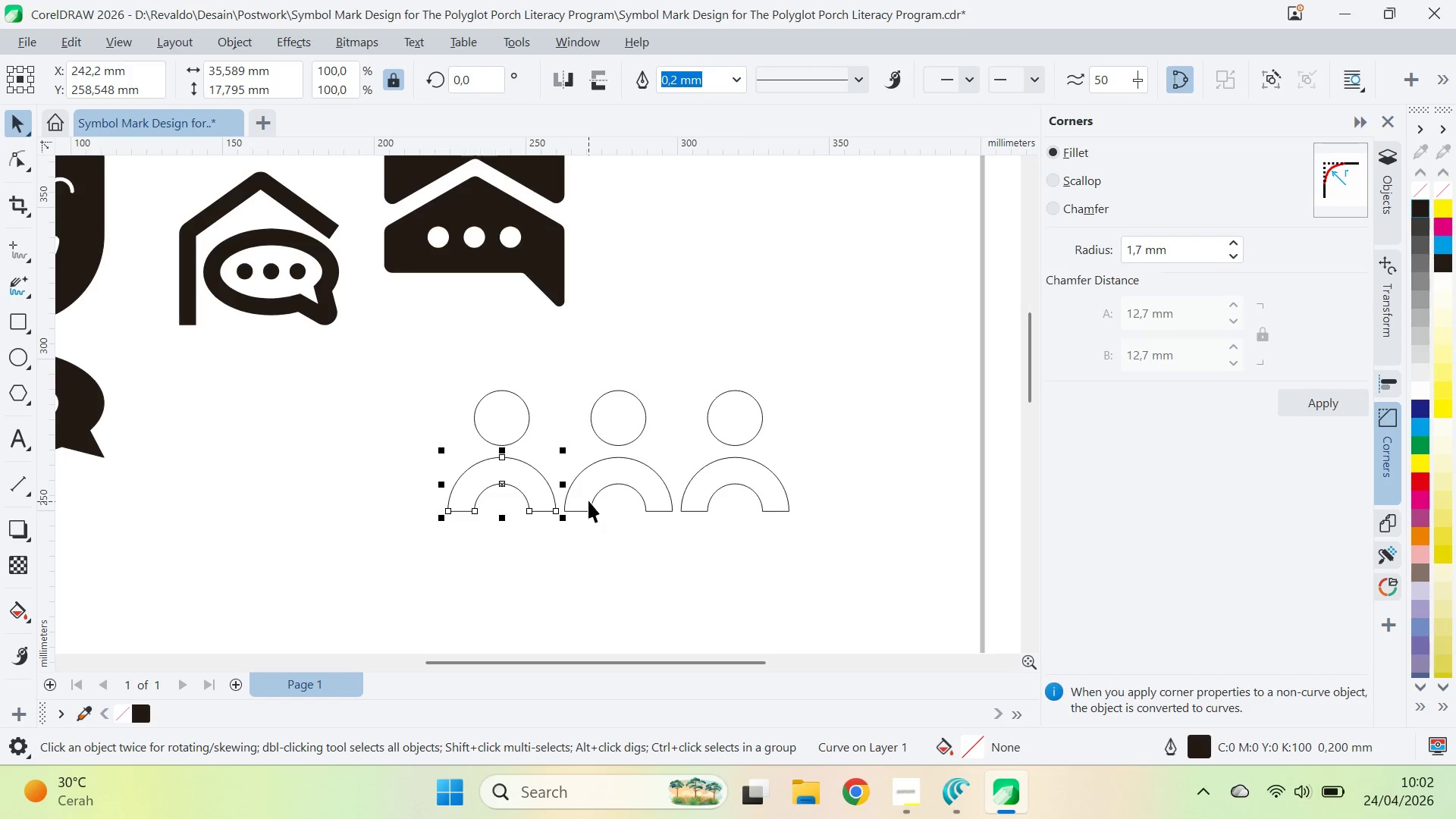 
left_click([588, 499])
 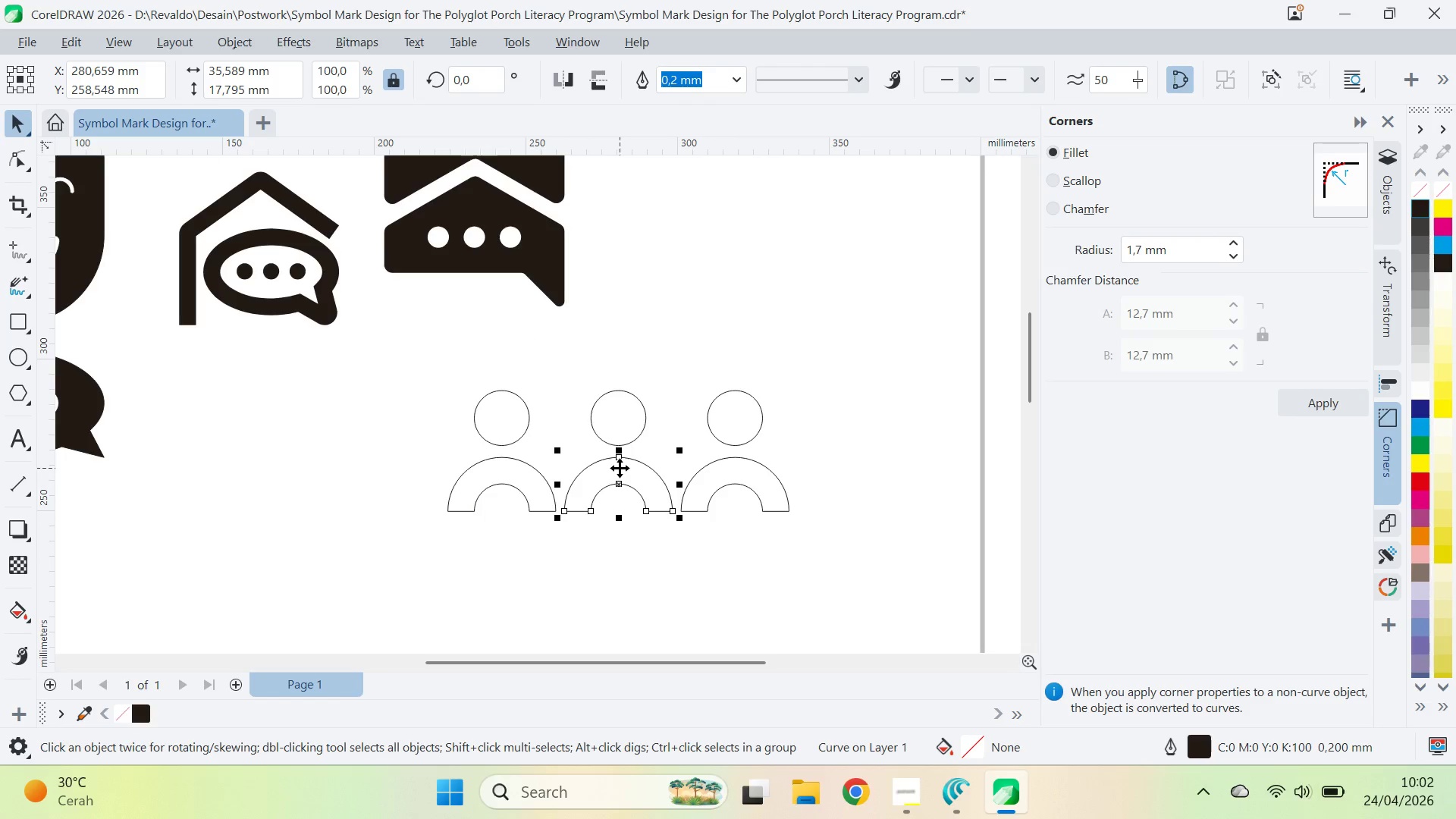 
hold_key(key=ControlLeft, duration=0.8)
left_click_drag(start_coordinate=[622, 454], to_coordinate=[622, 535])
 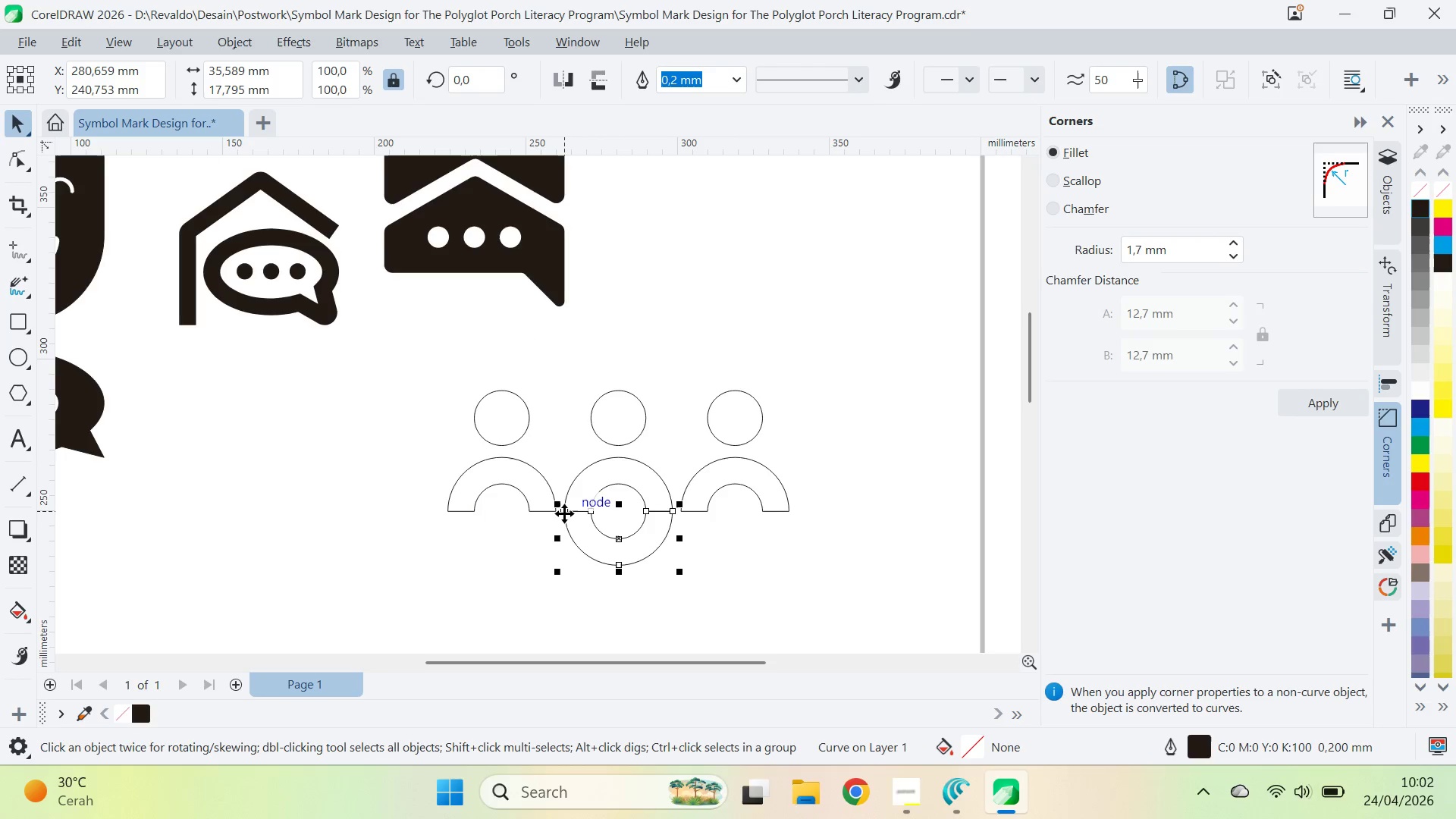 
left_click([622, 535])
 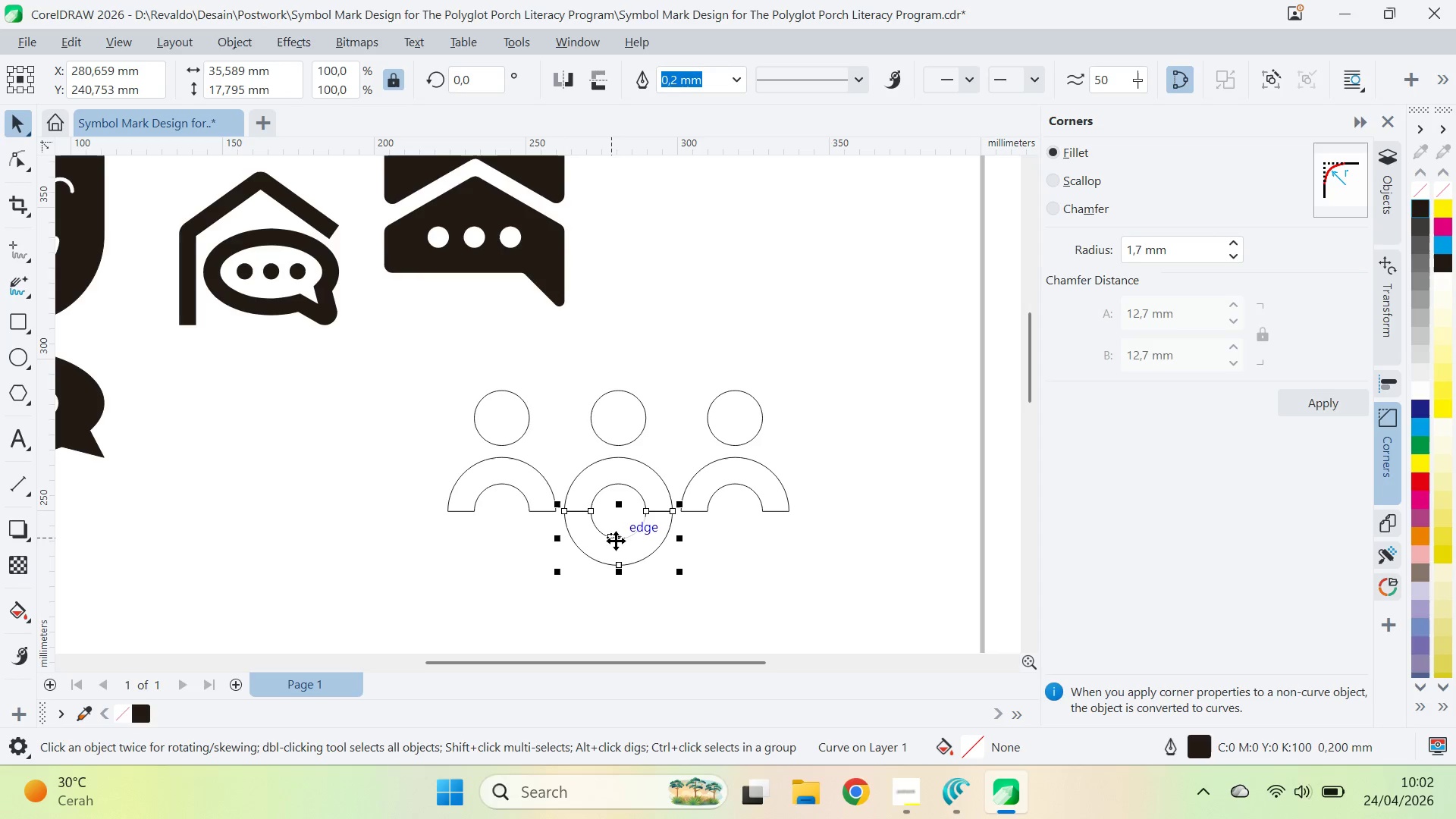 
right_click([622, 535])
 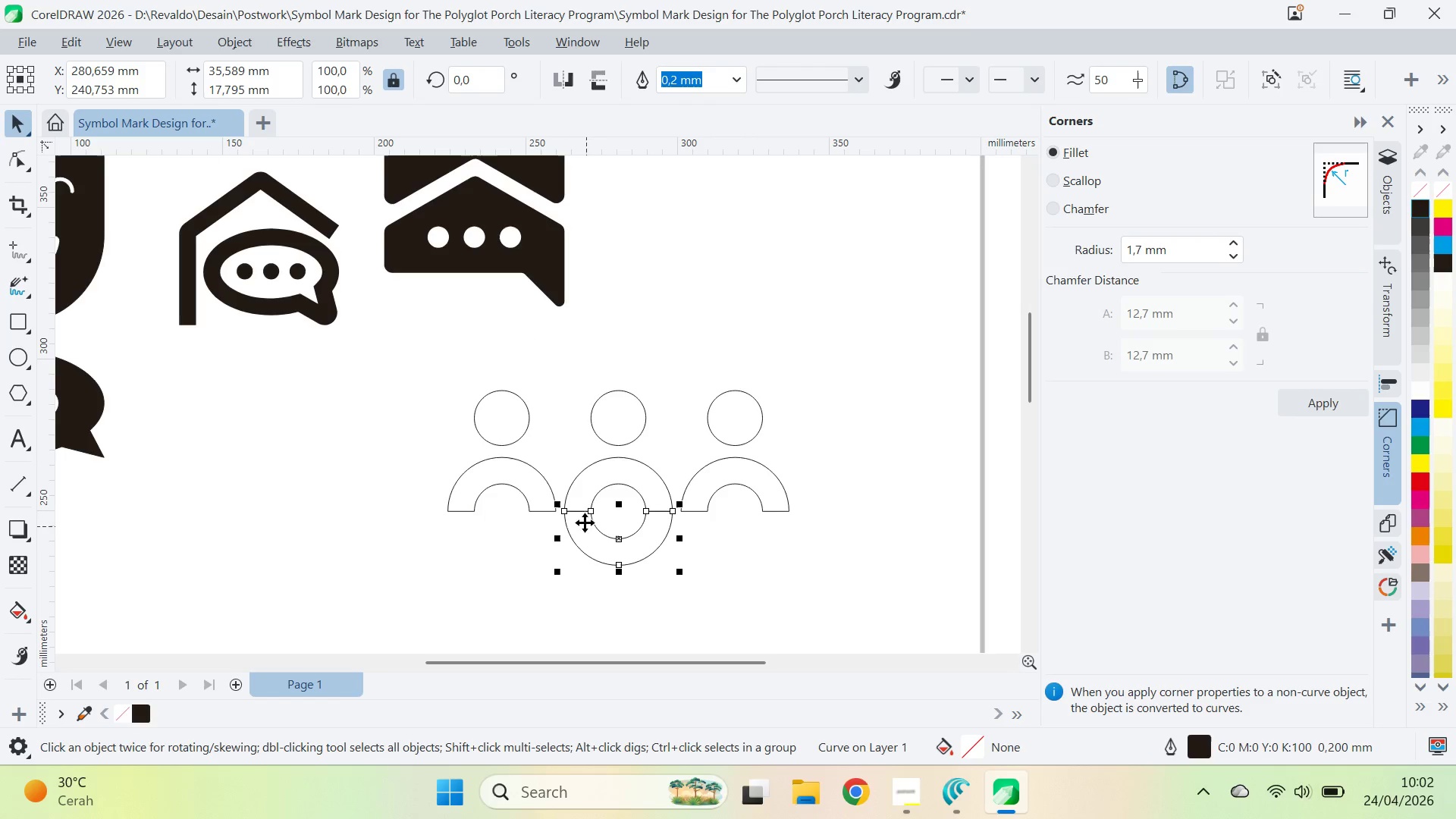 
left_click_drag(start_coordinate=[620, 541], to_coordinate=[560, 564])
 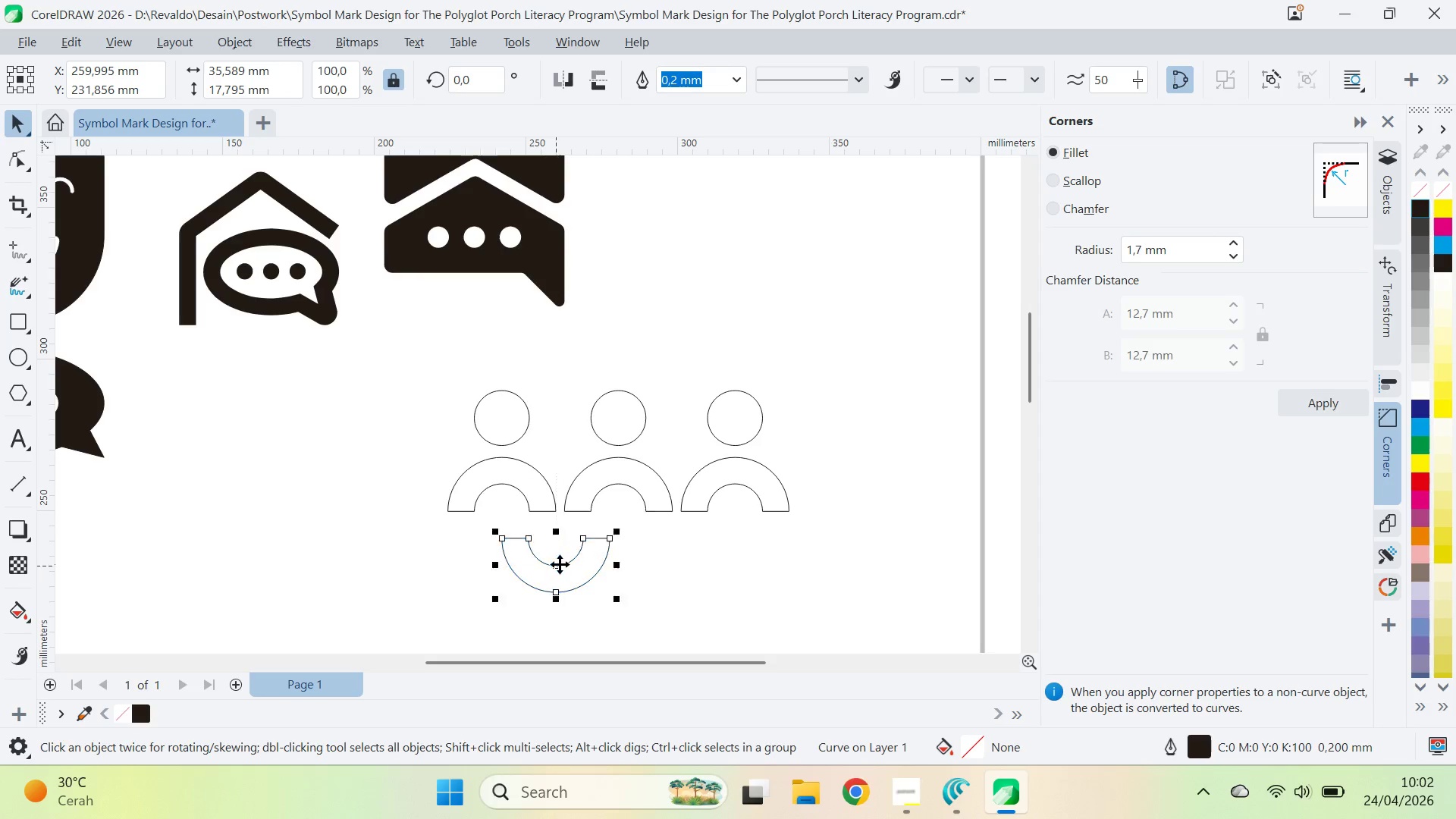 
left_click_drag(start_coordinate=[560, 564], to_coordinate=[560, 515])
 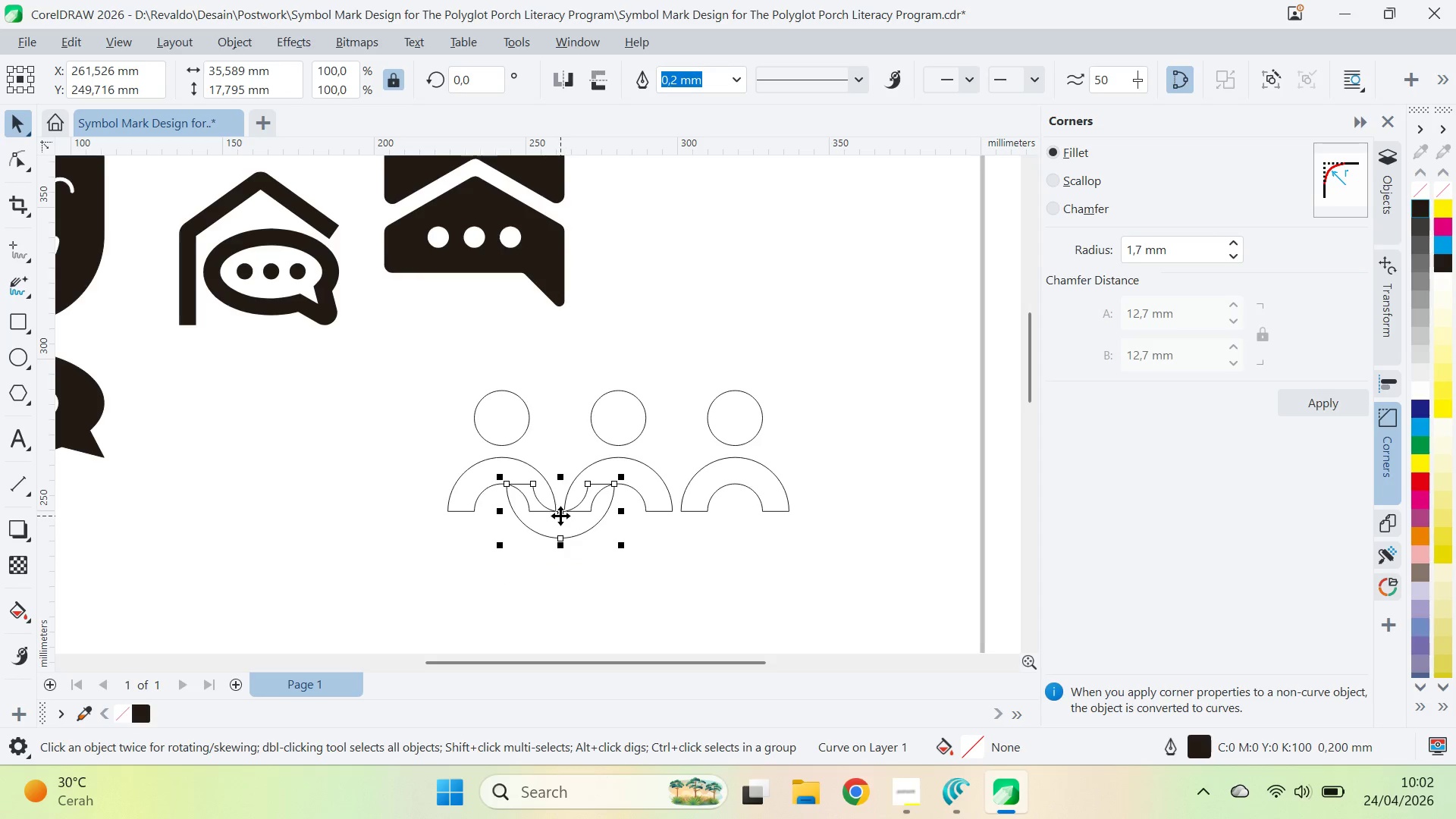 
hold_key(key=ShiftLeft, duration=0.92)
left_click([545, 481])
 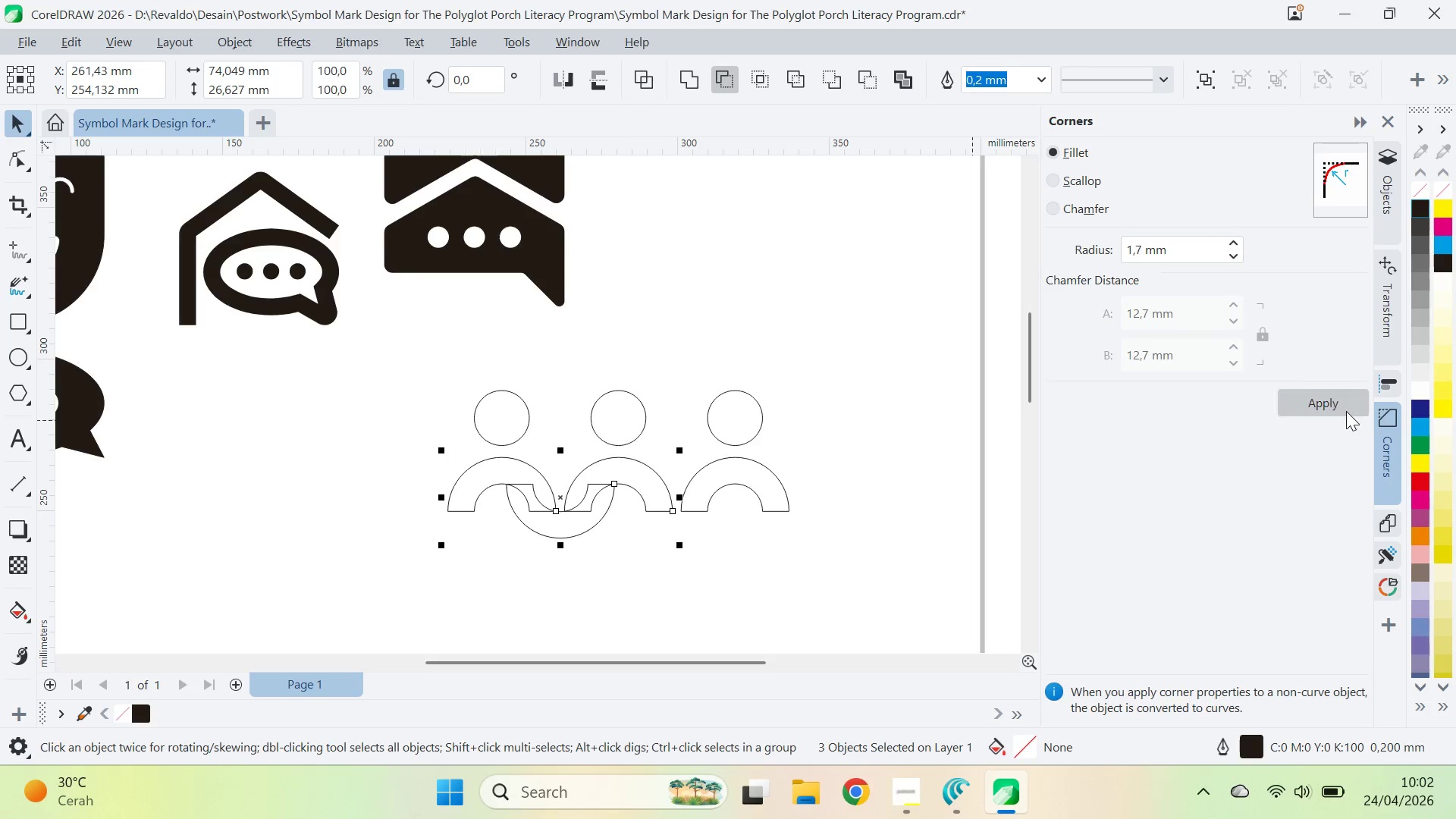 
left_click([1380, 386])
 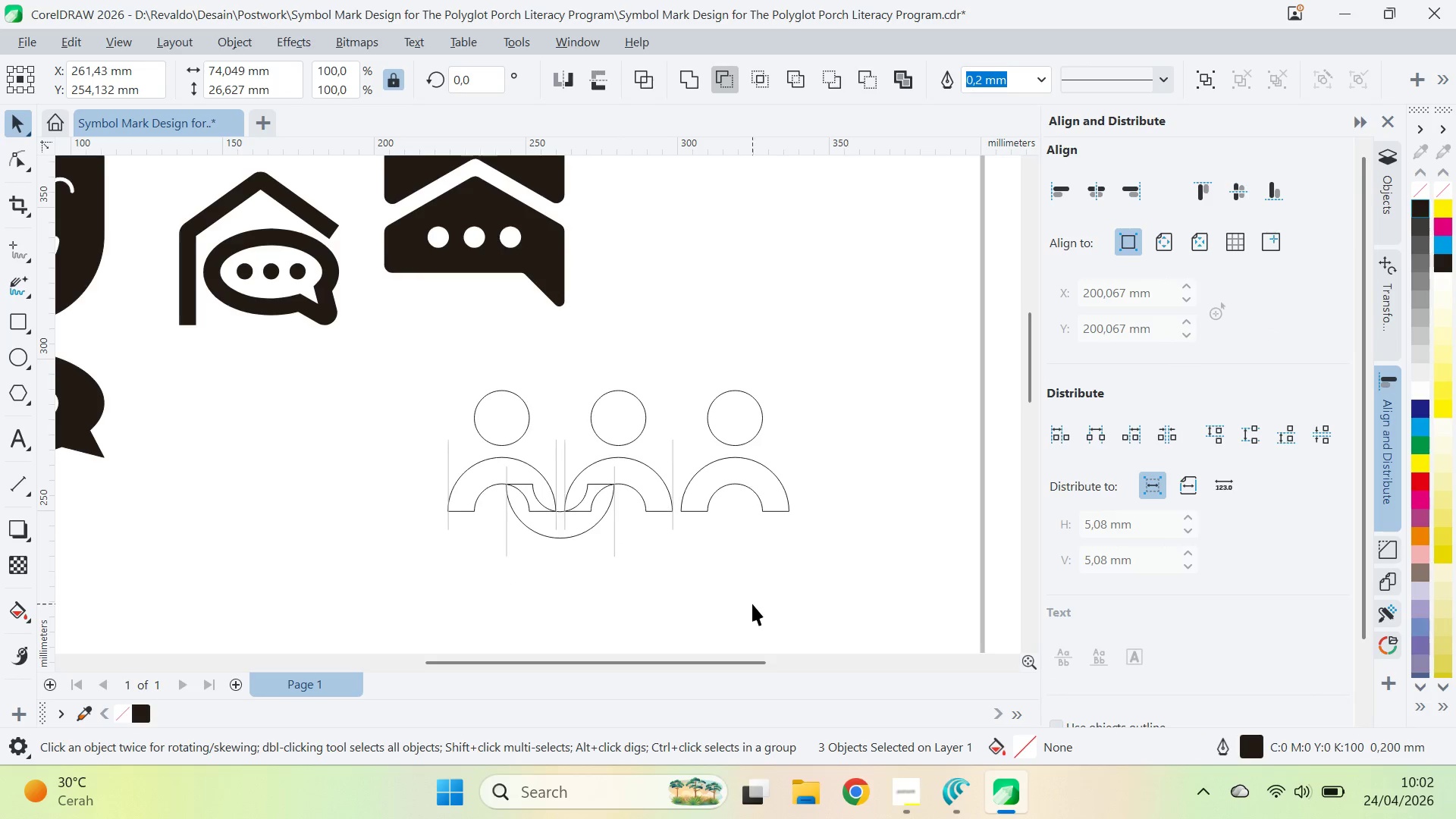 
left_click([578, 530])
 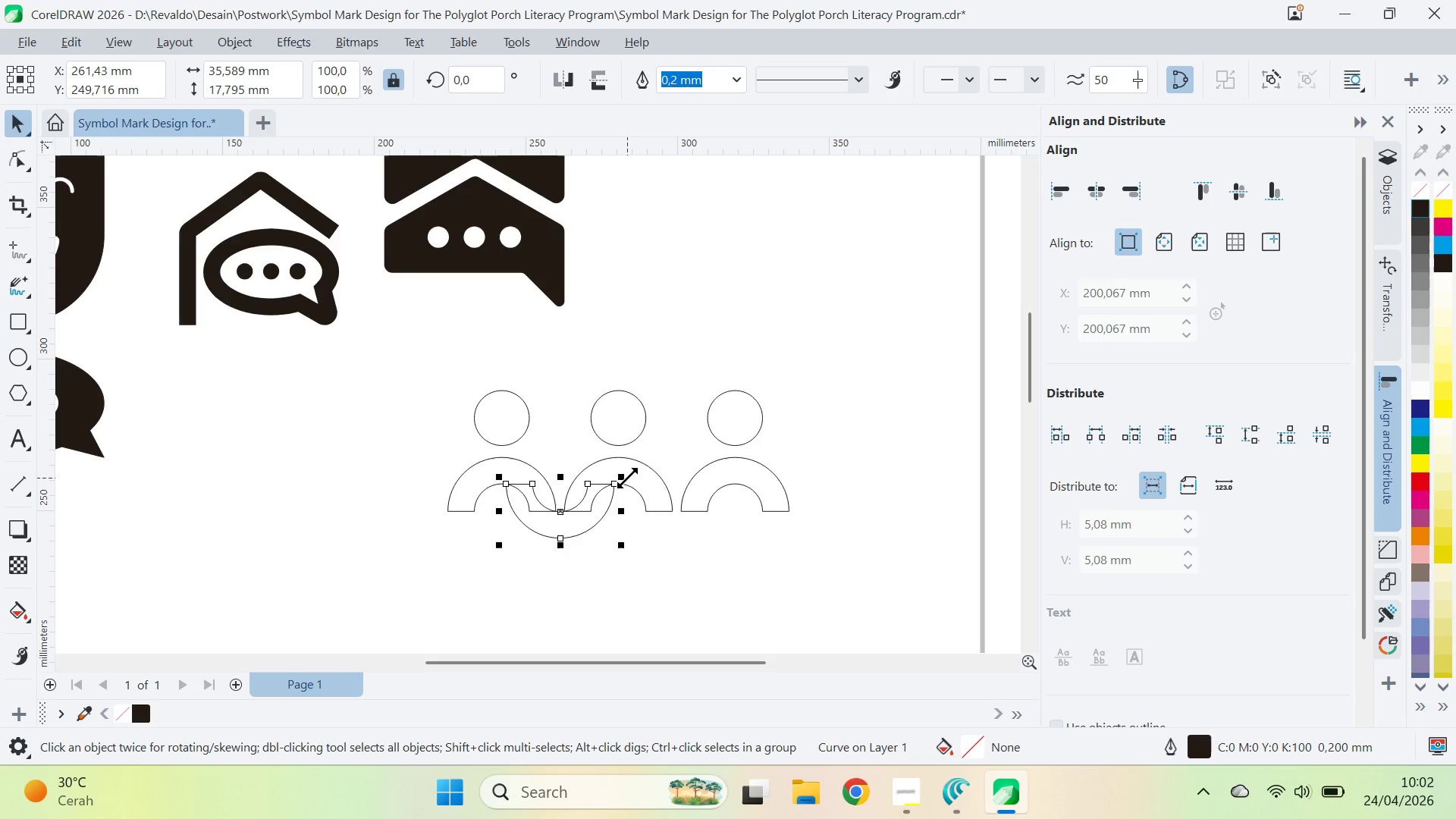 
left_click([639, 563])
 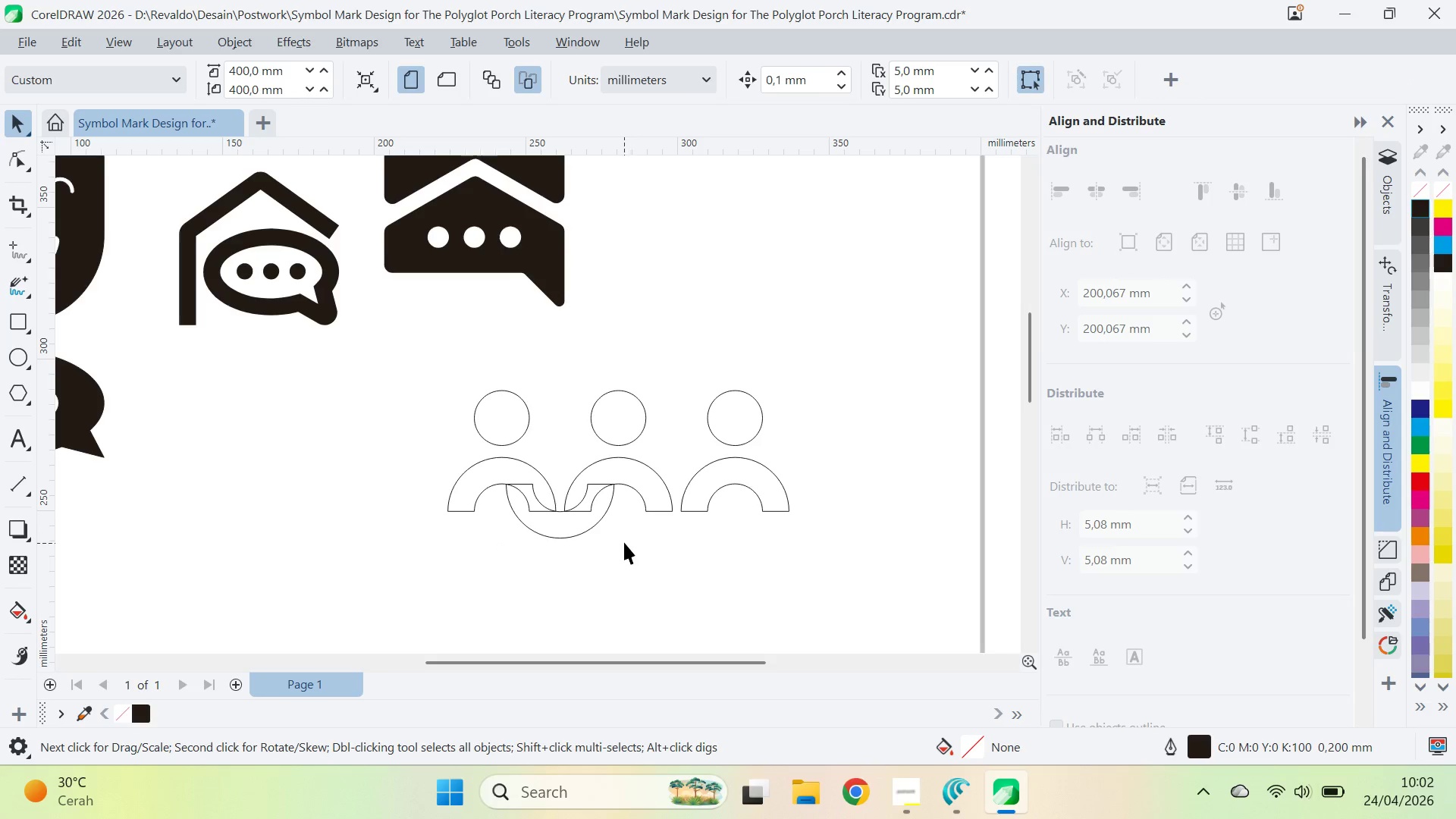 
left_click([588, 519])
 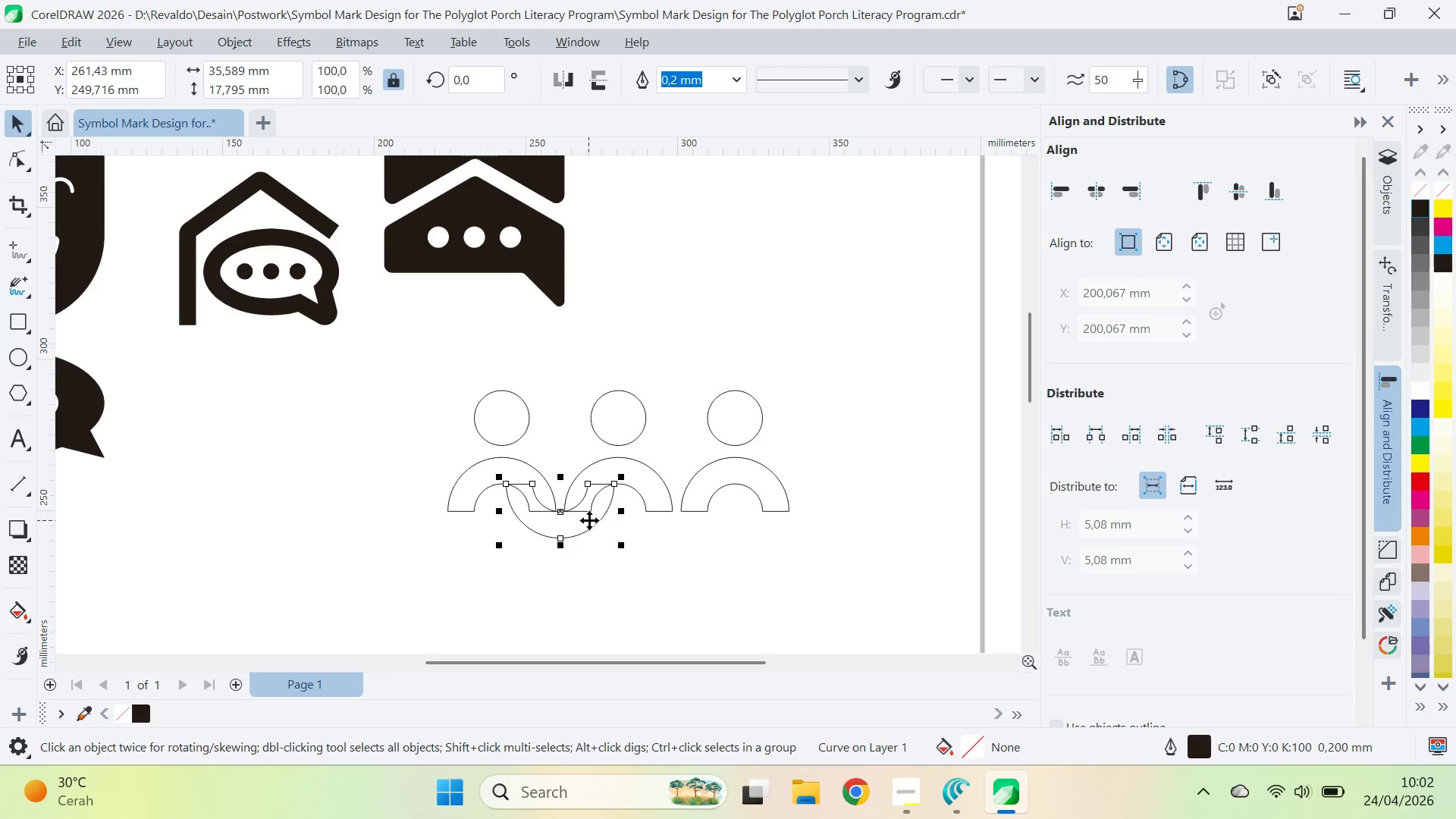 
hold_key(key=ShiftLeft, duration=1.42)
left_click([632, 469])
 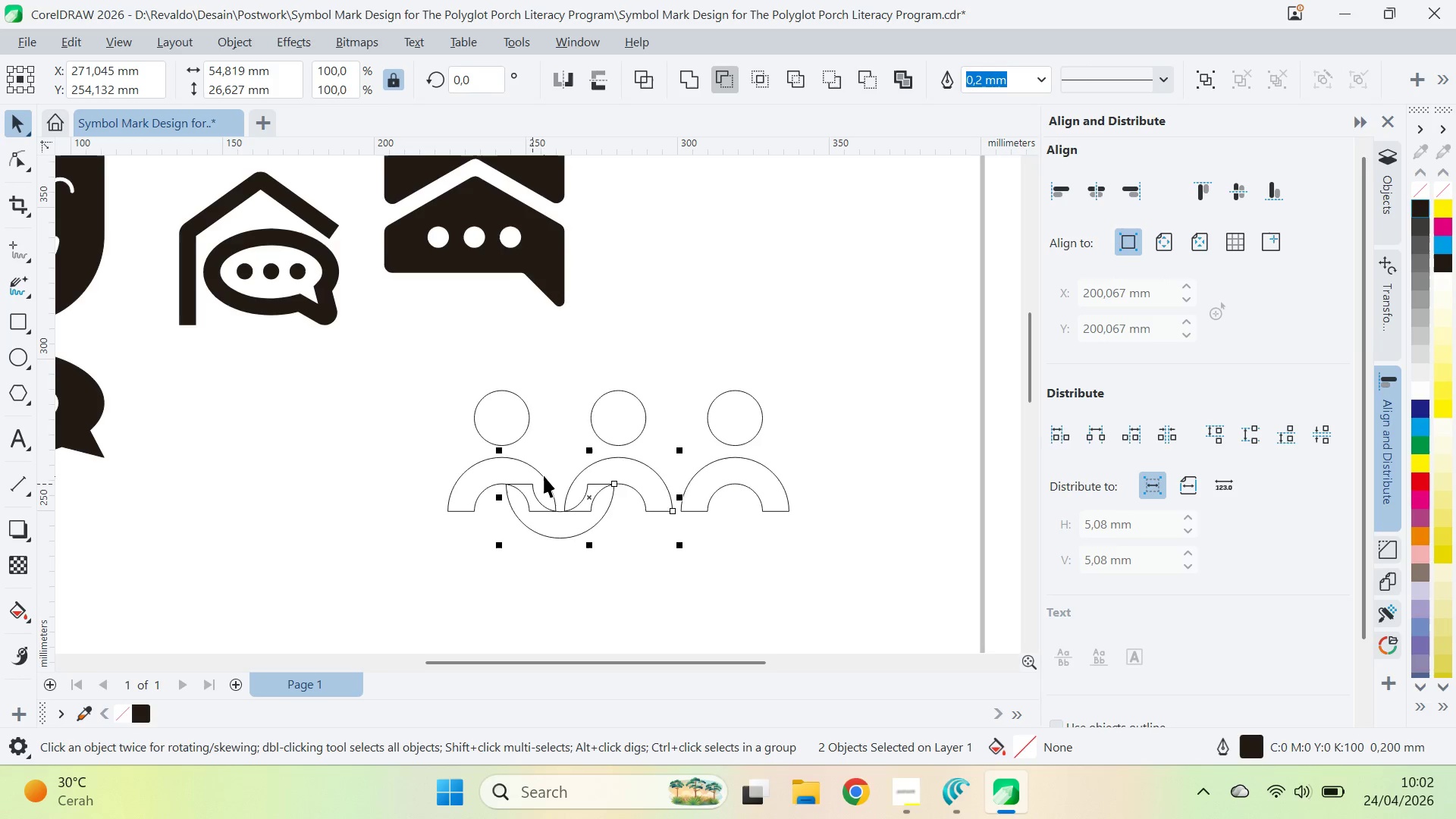 
left_click([544, 474])
 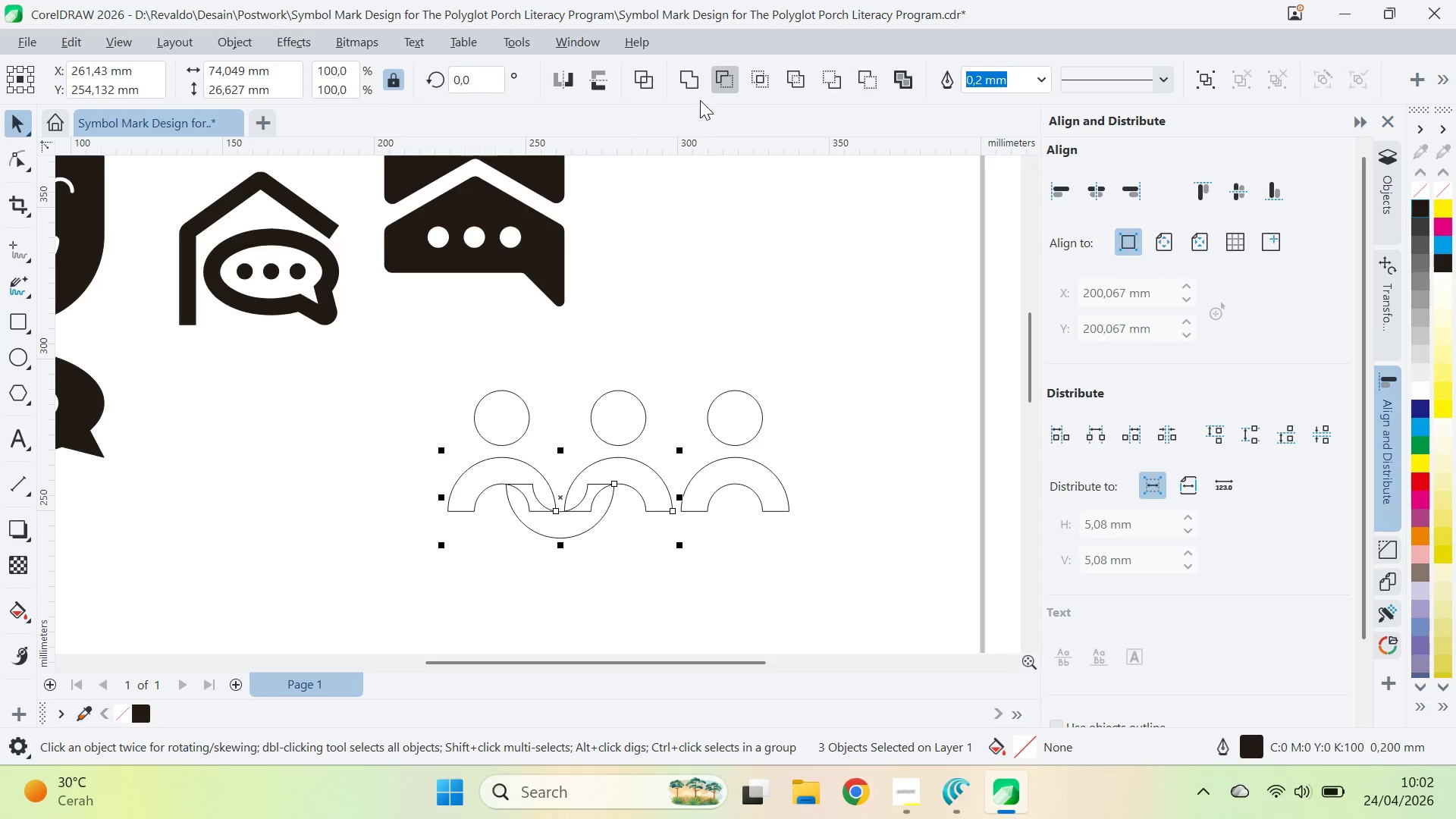 
left_click([692, 73])
 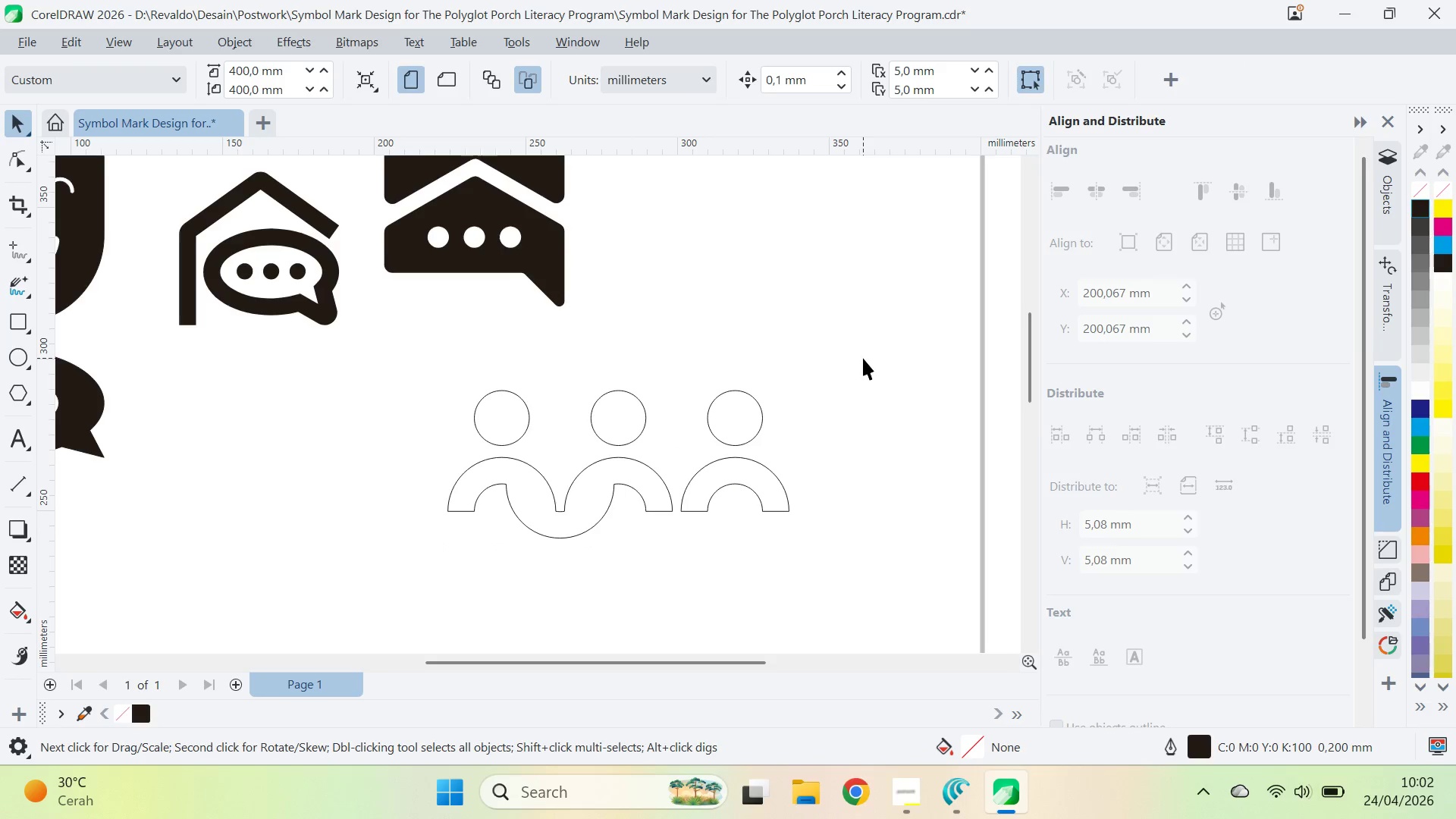 
key(Control+Z)
 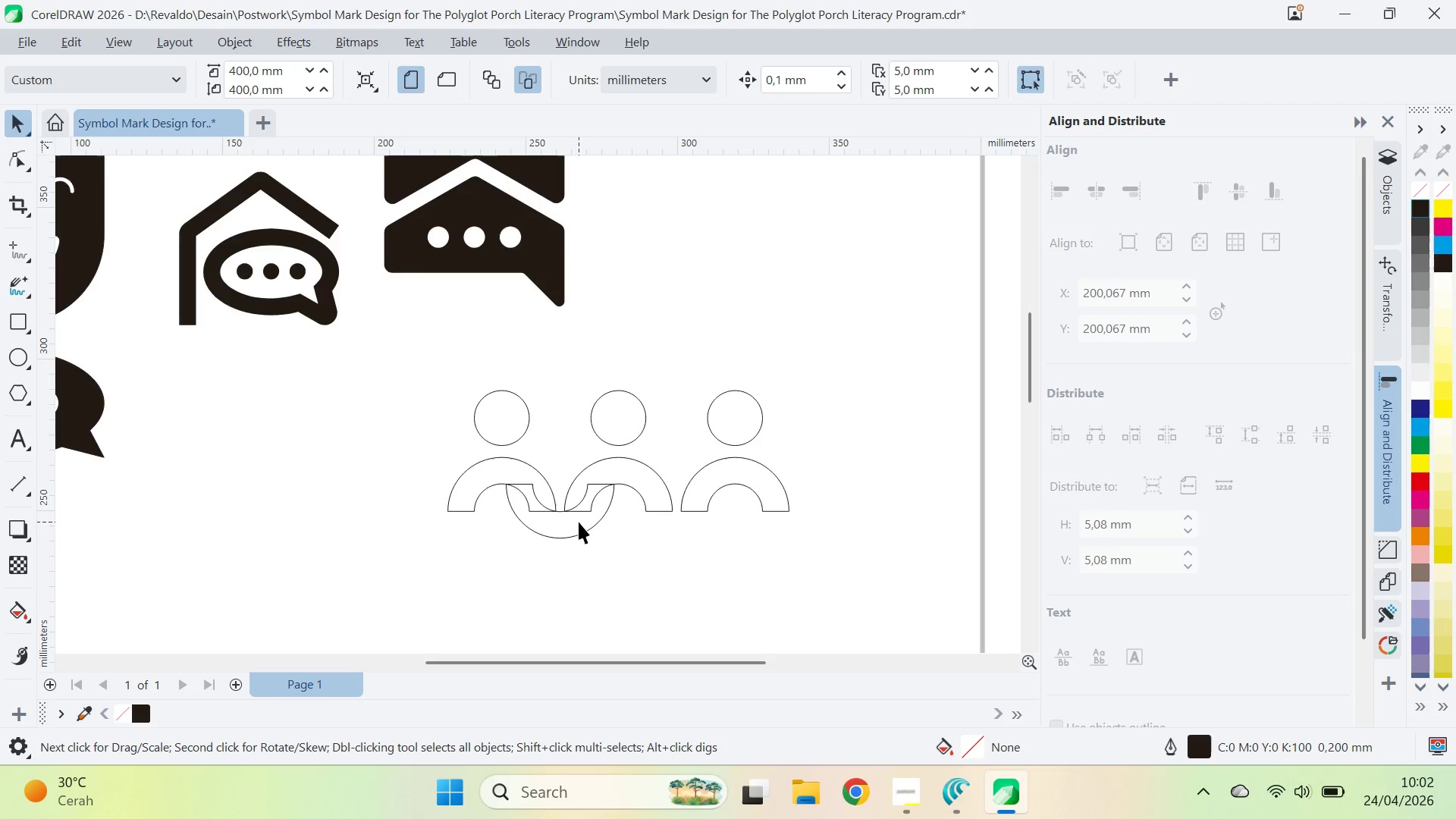 
left_click([579, 522])
 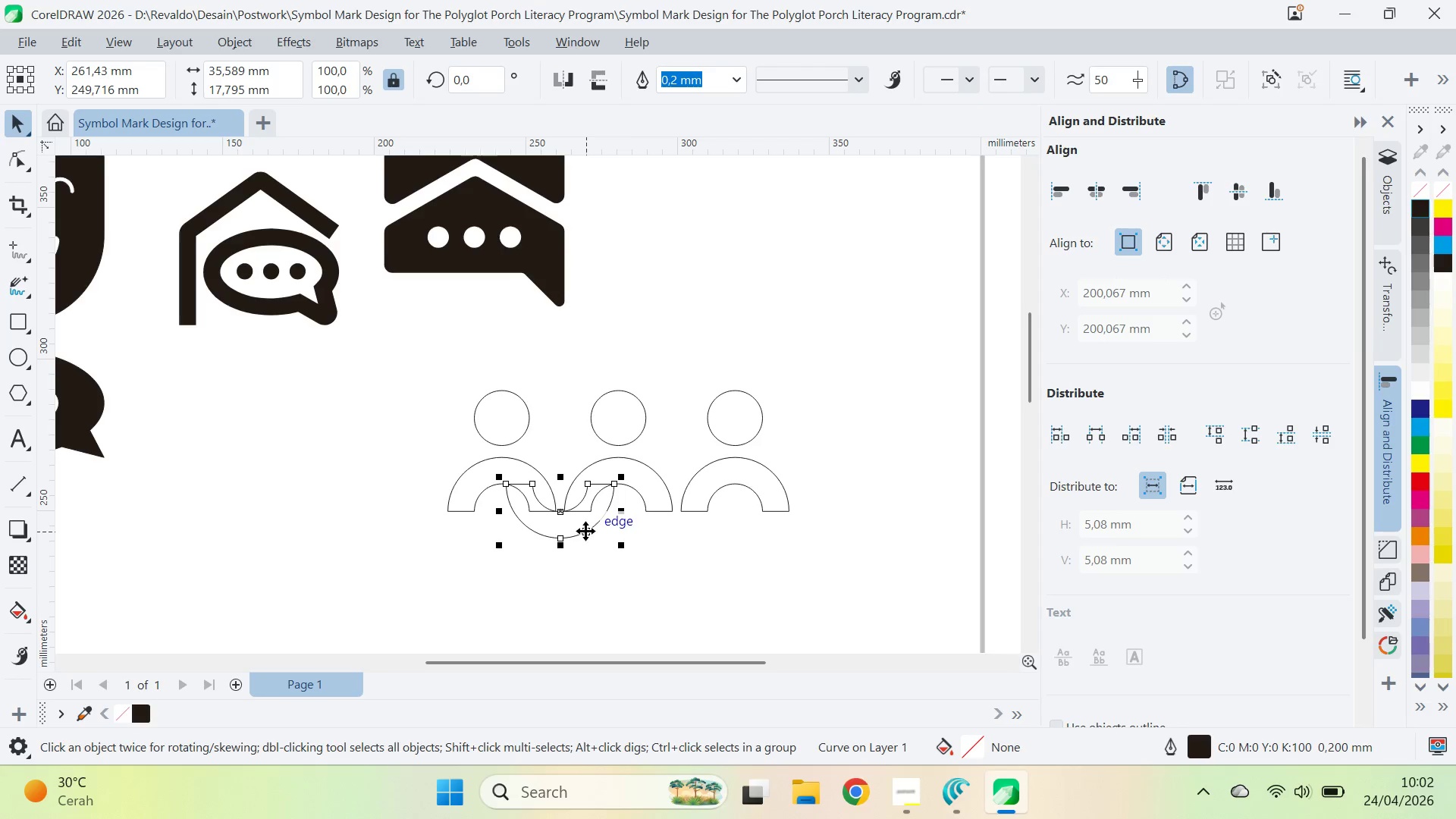 
key(Delete)
 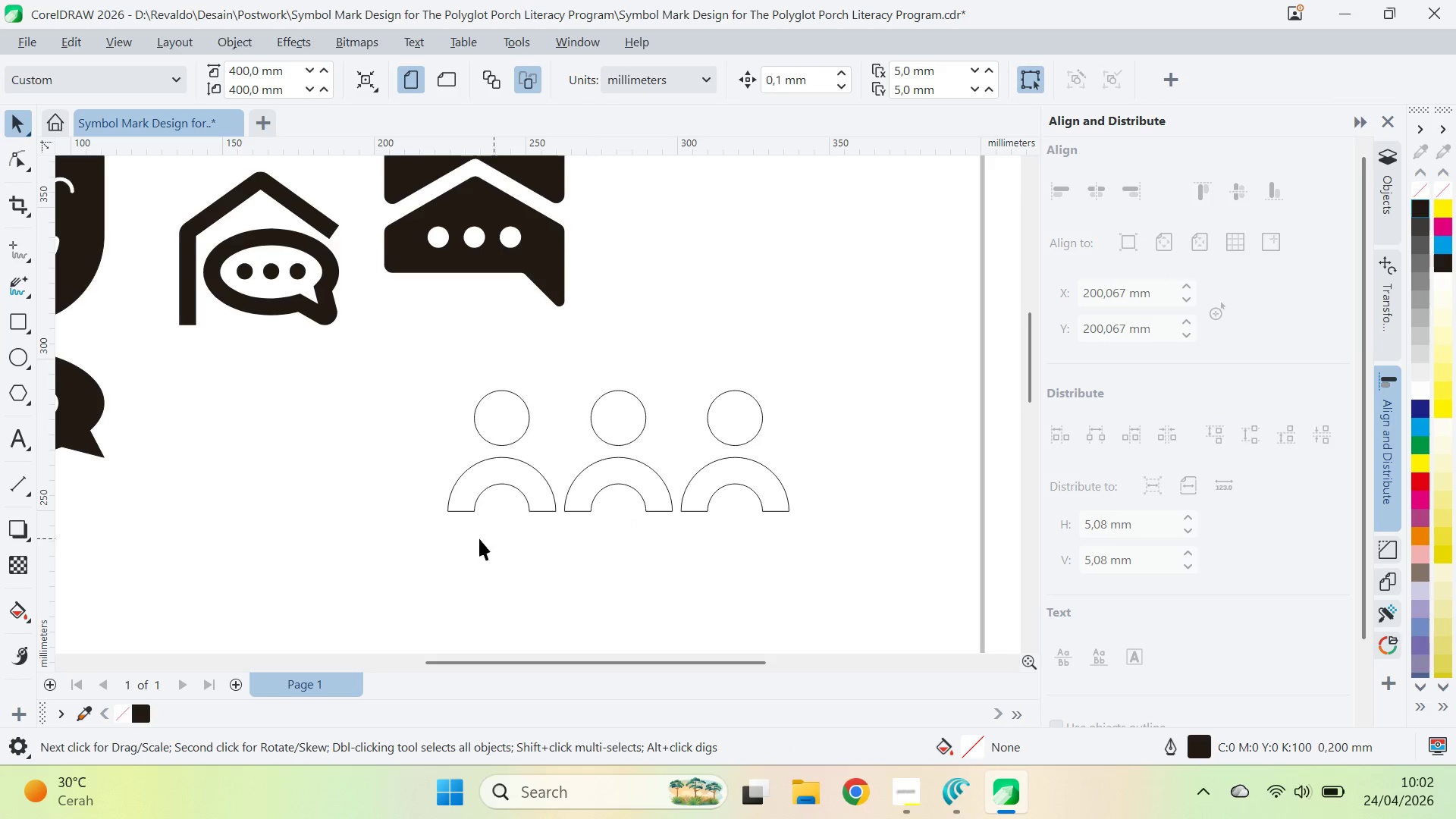 
left_click_drag(start_coordinate=[363, 550], to_coordinate=[875, 351])
 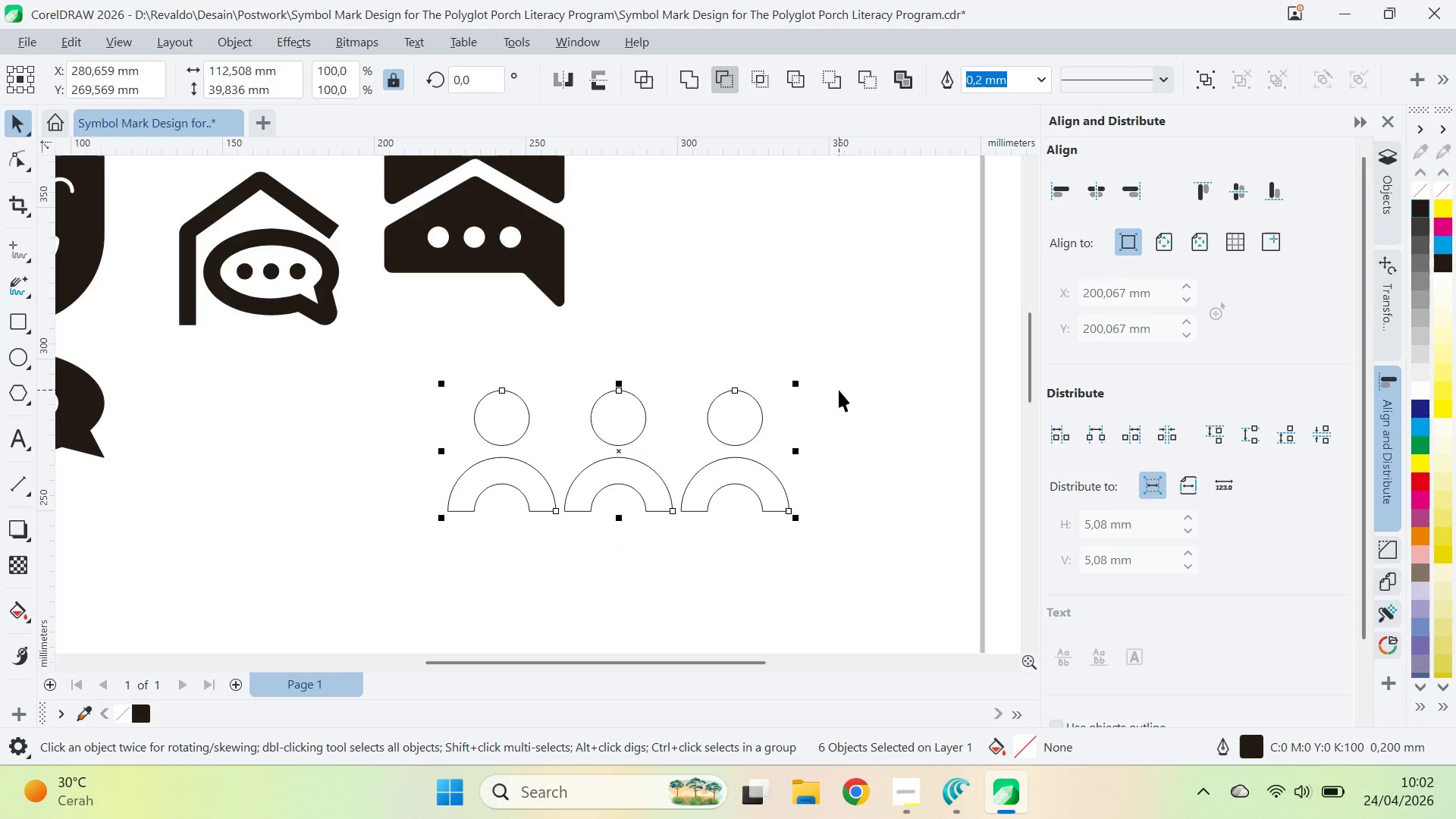 
wait(6.73)
 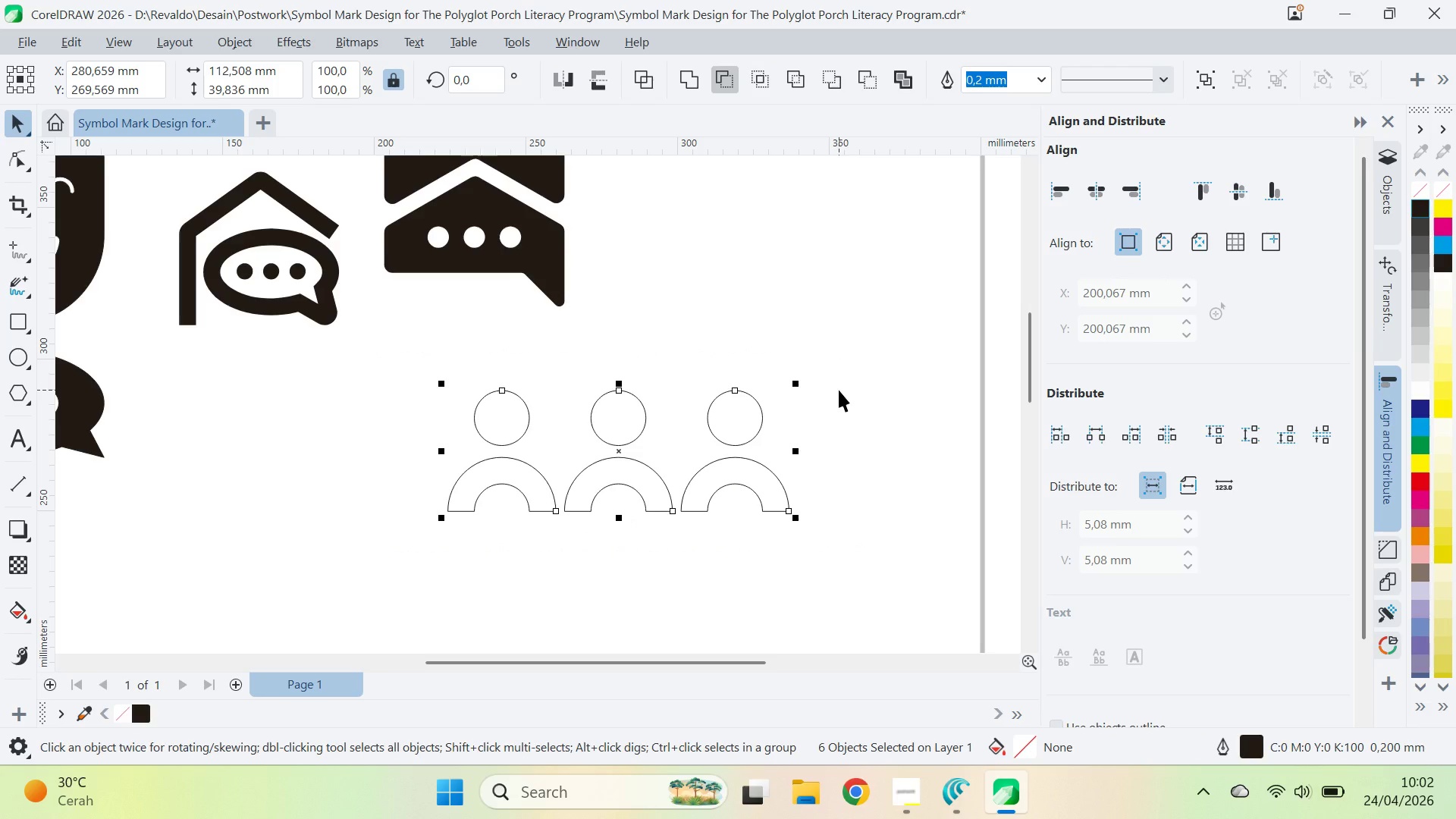 
key(Delete)
 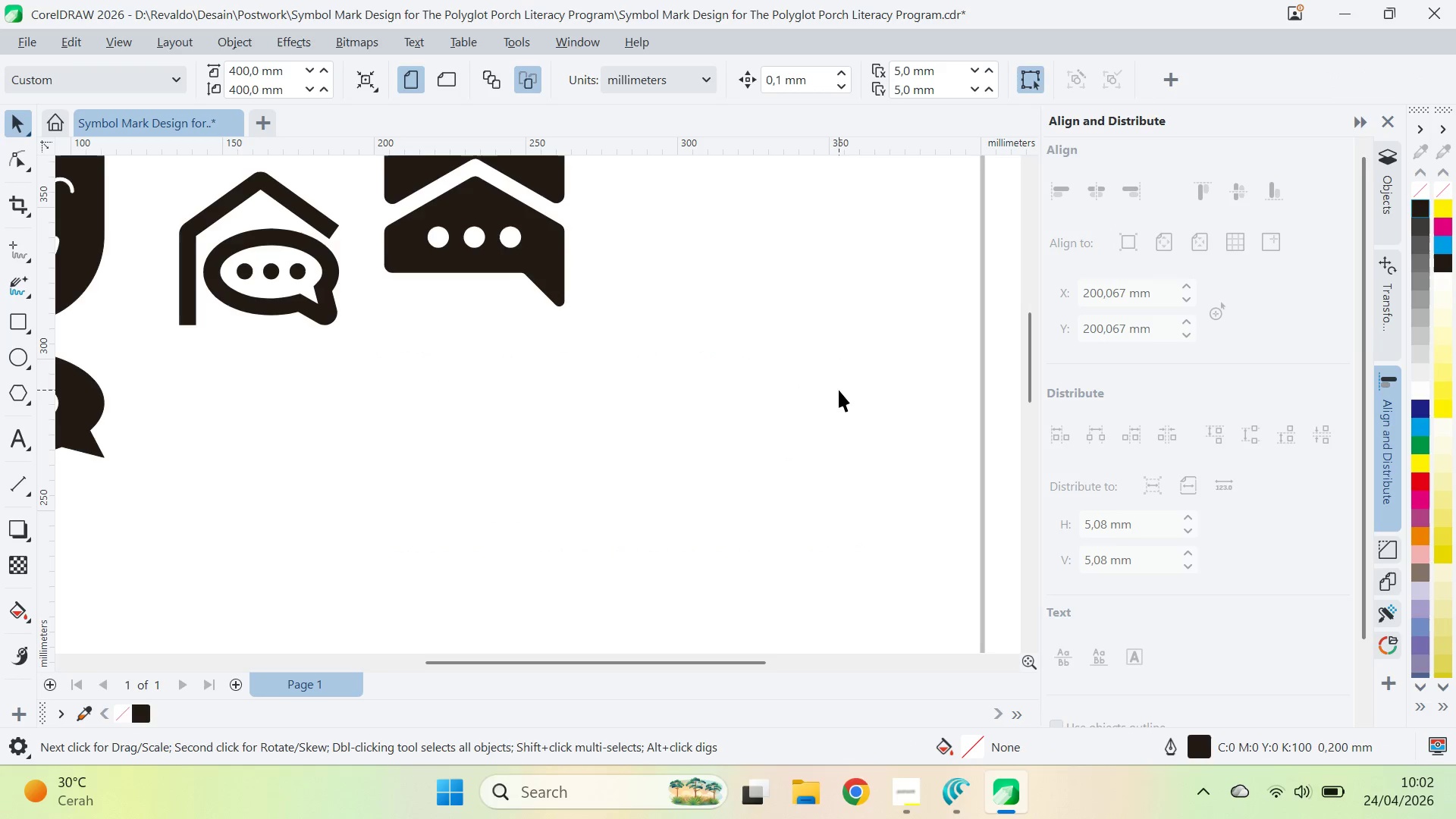 
key(Alt+AltLeft)
 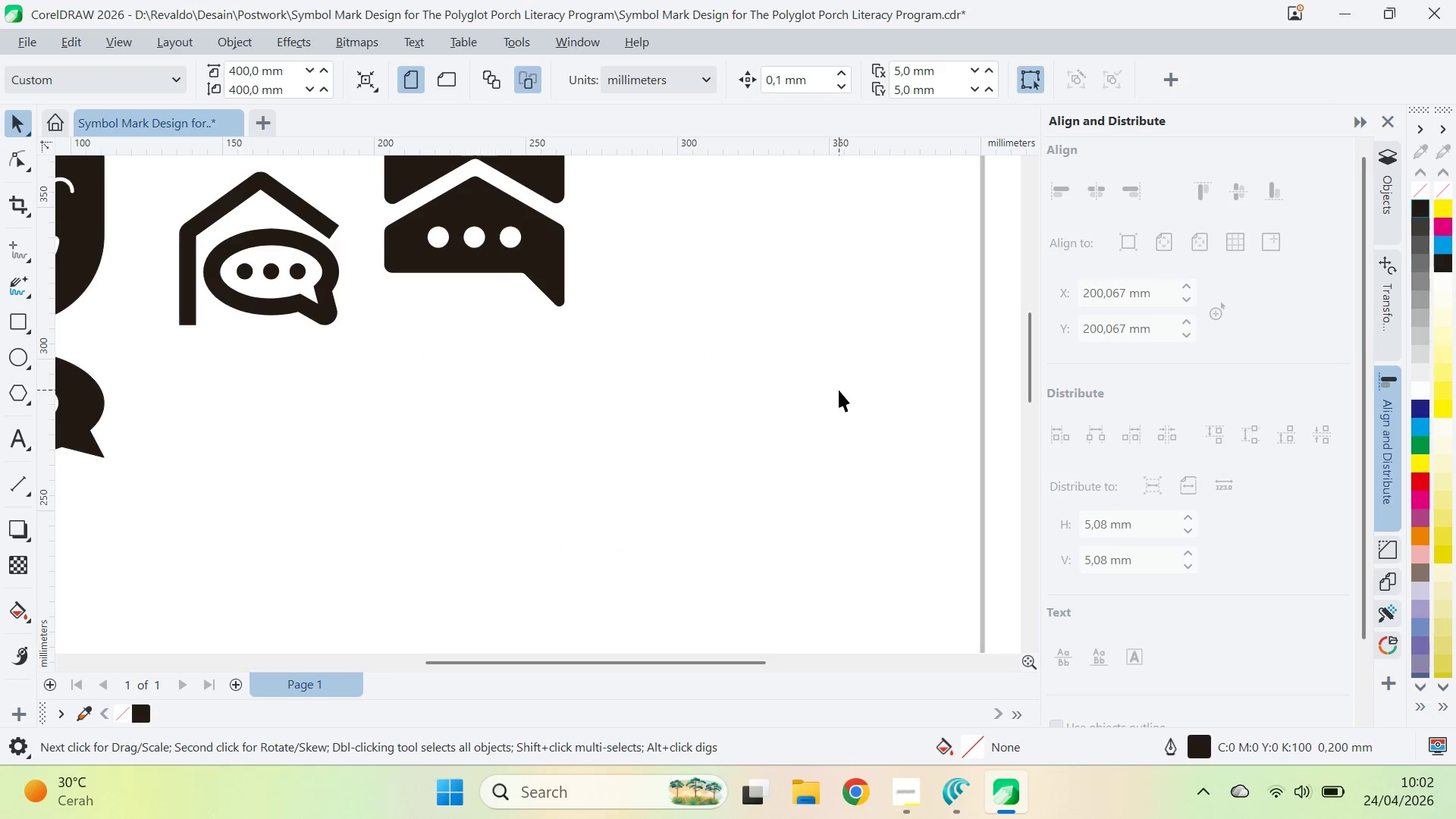 
key(Alt+Tab)
 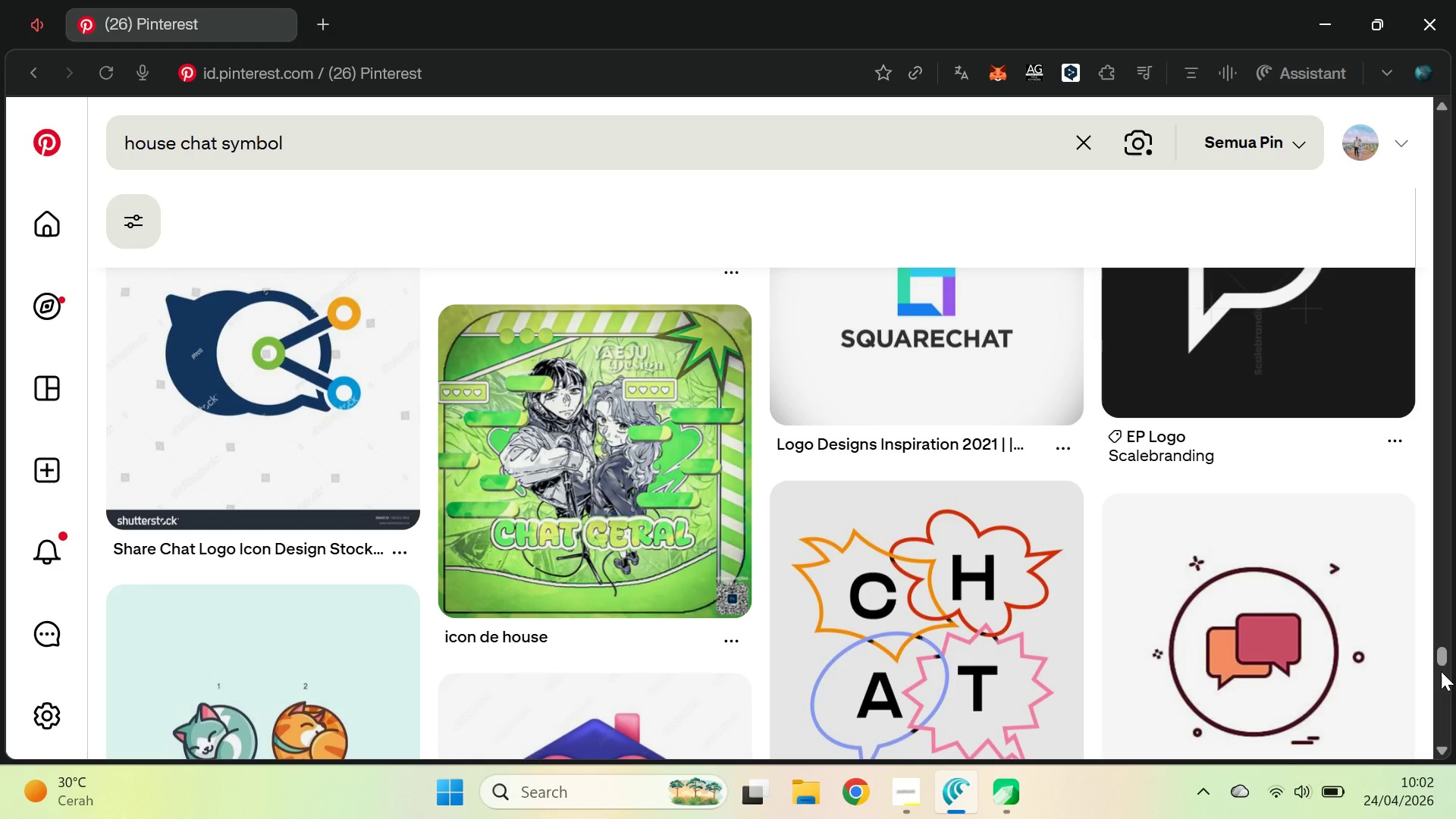 
left_click_drag(start_coordinate=[1439, 650], to_coordinate=[1446, 764])
 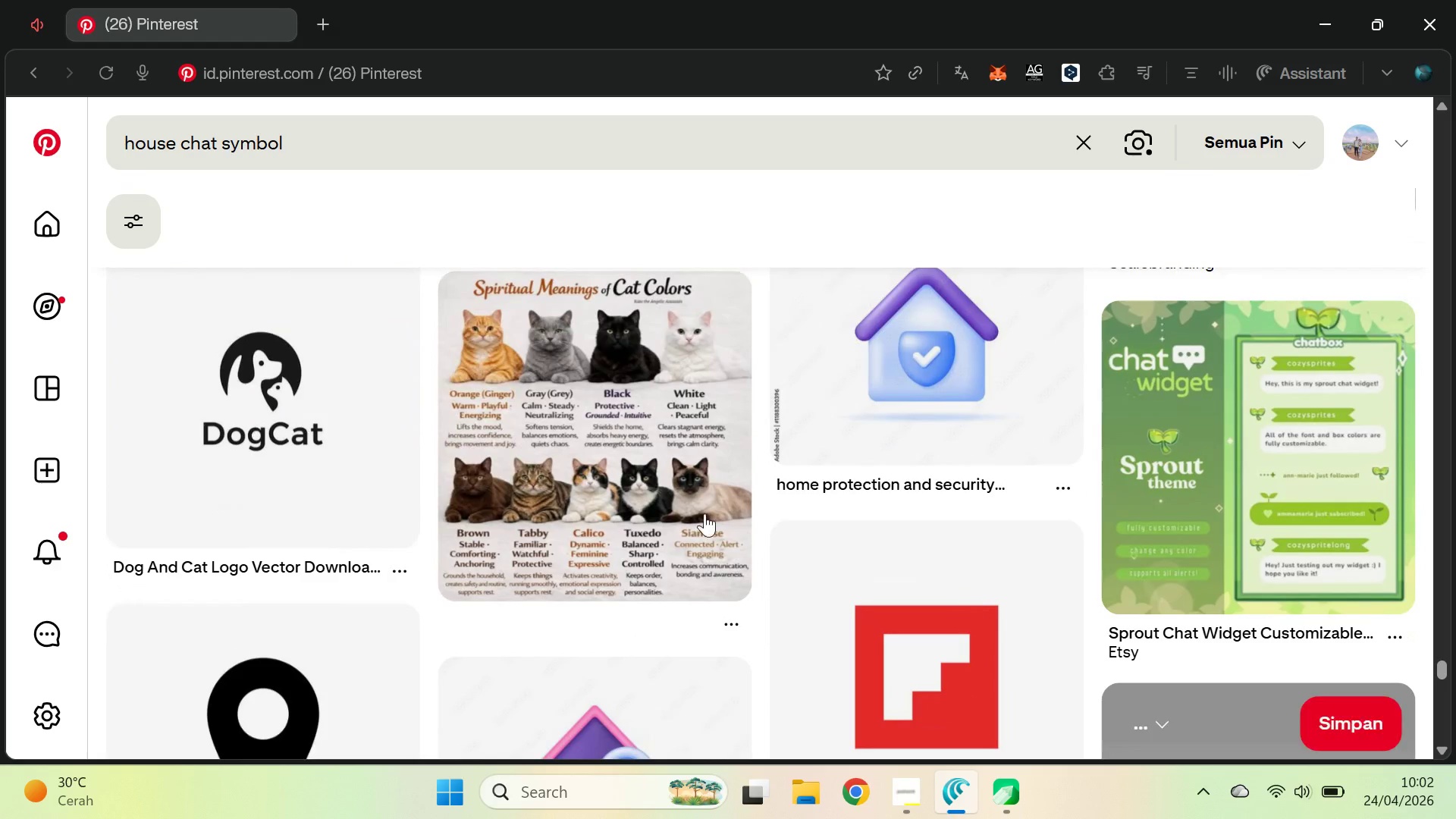 
key(Alt+Tab)
 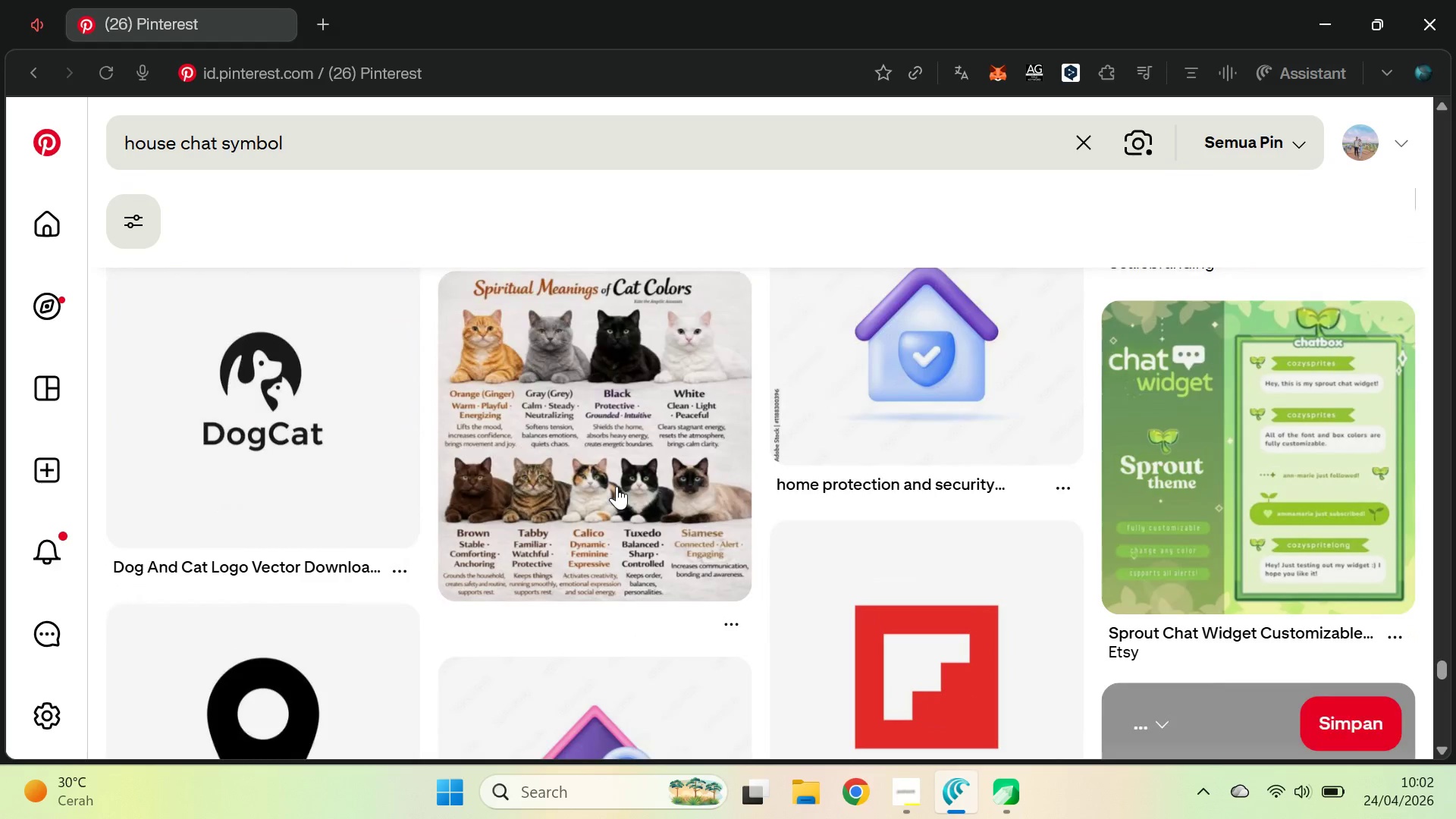 
key(Alt+Tab)